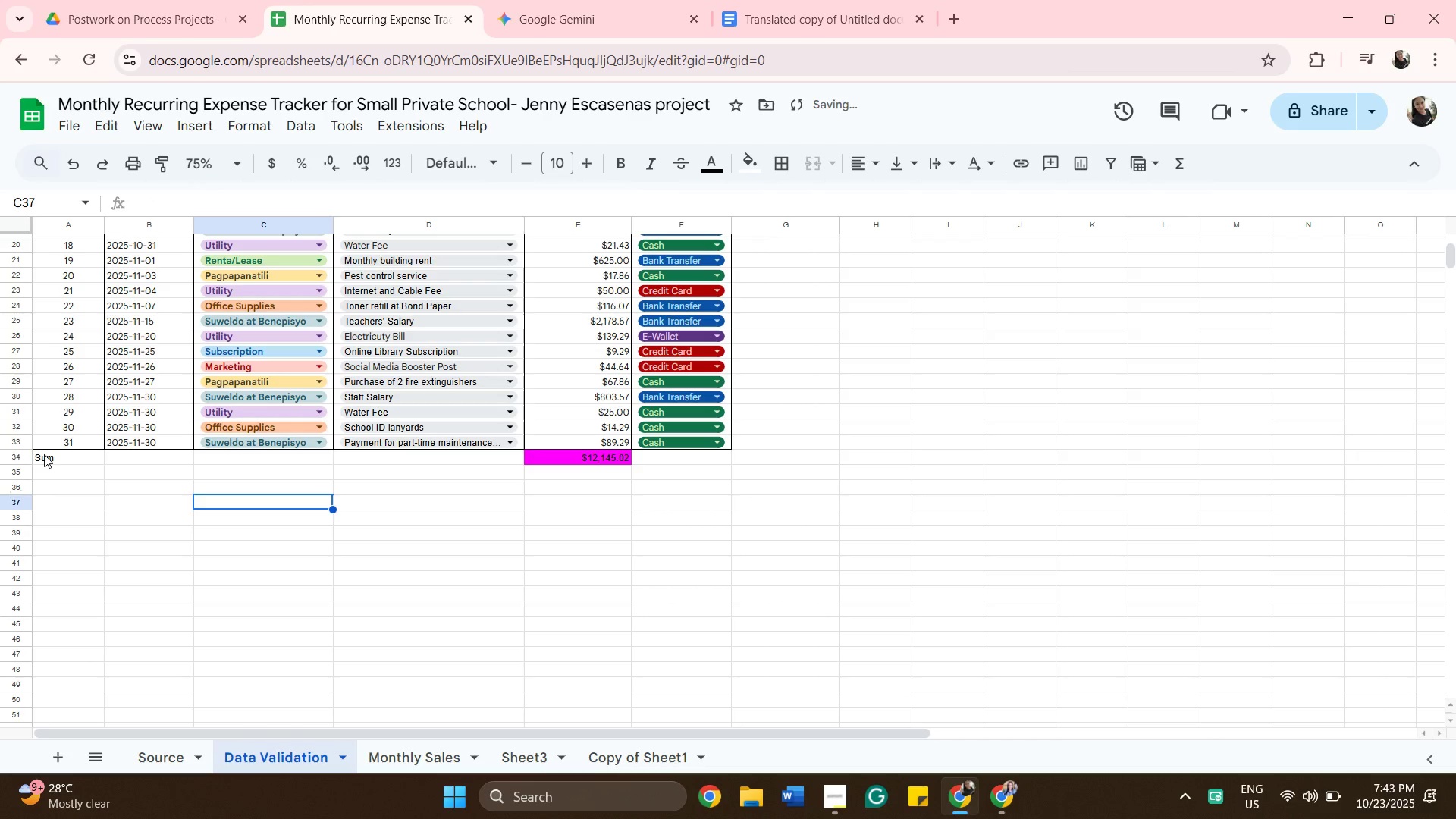 
left_click([47, 453])
 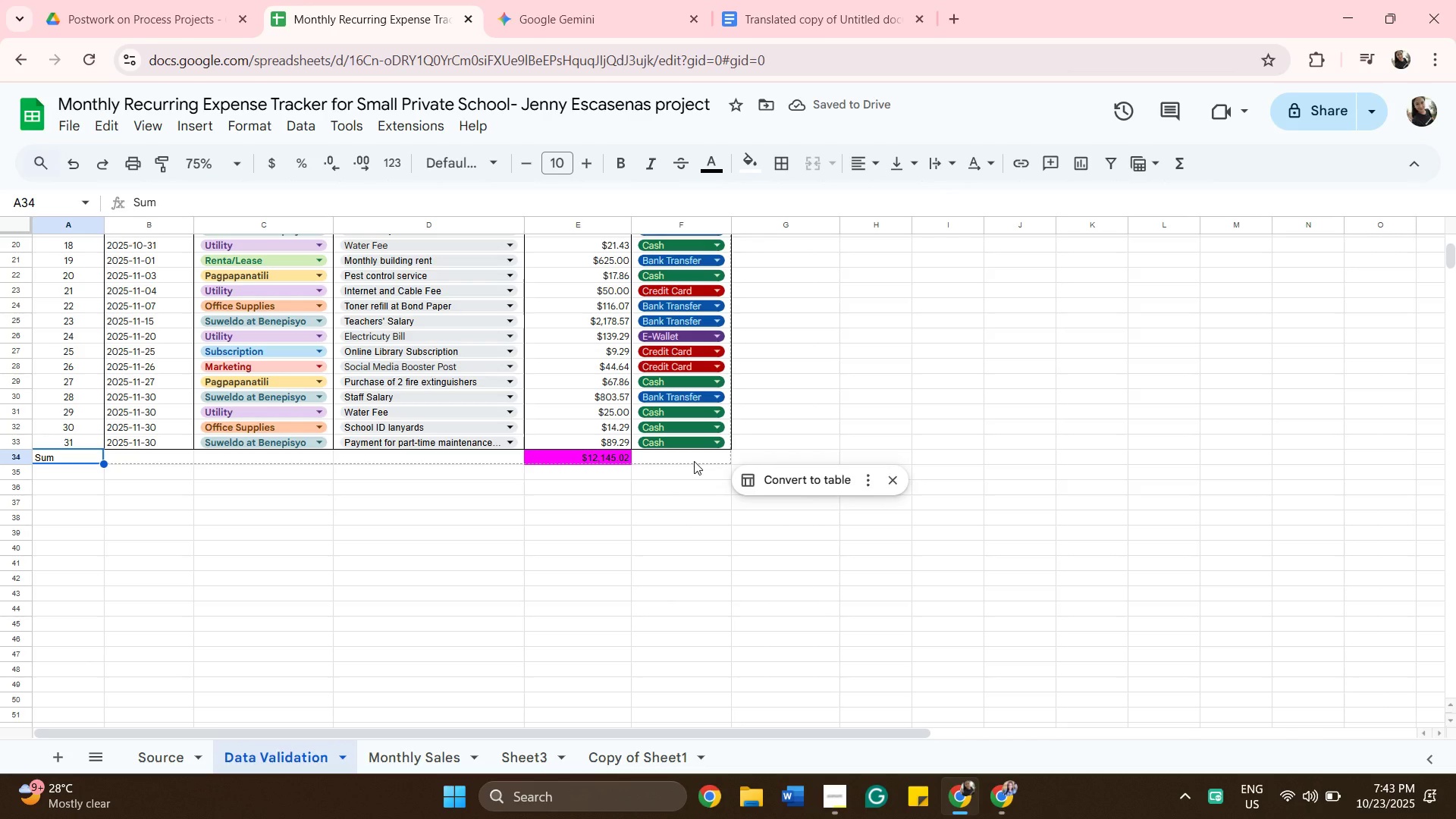 
hold_key(key=ShiftLeft, duration=0.51)
left_click([694, 461])
 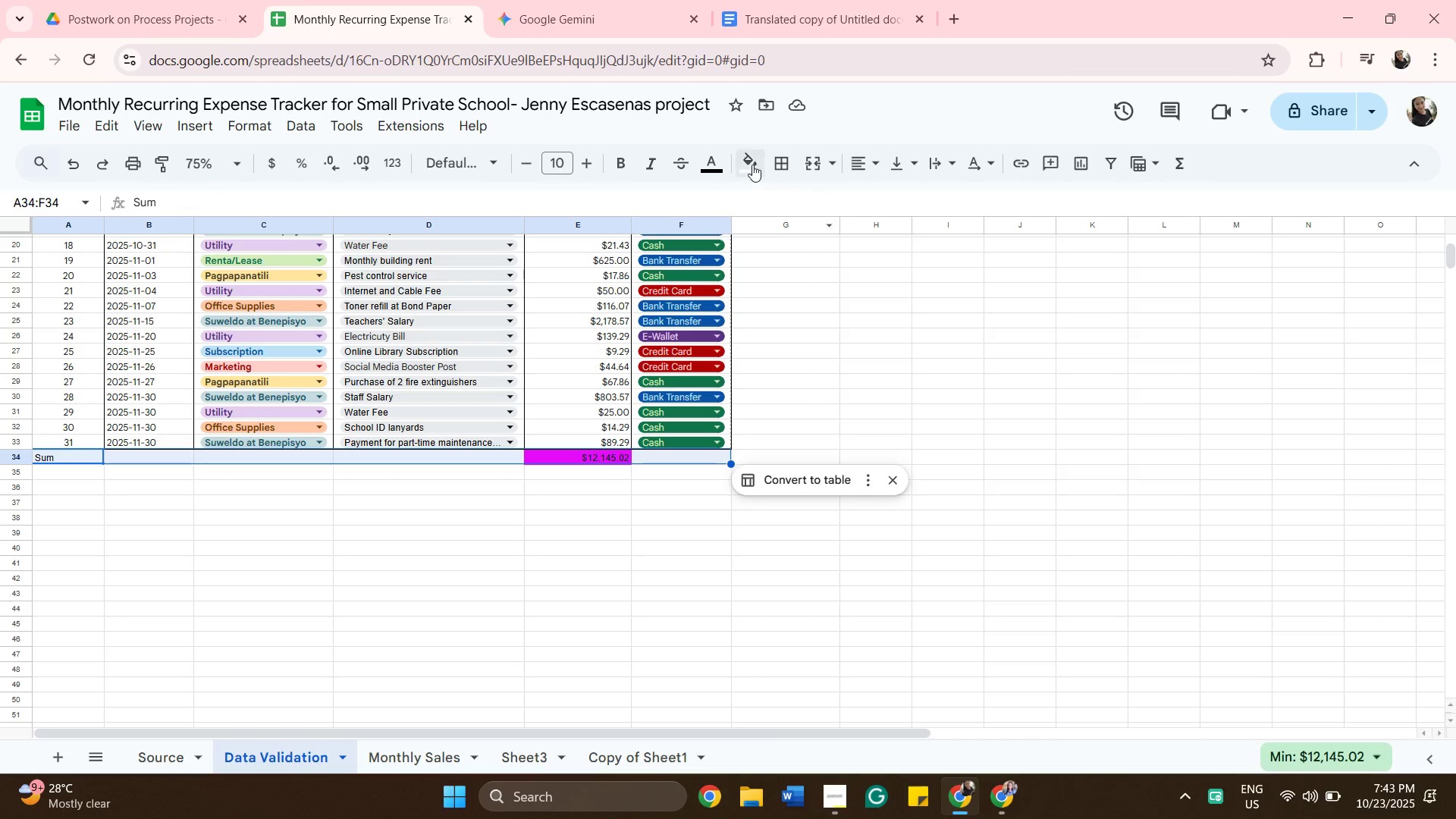 
left_click([756, 158])
 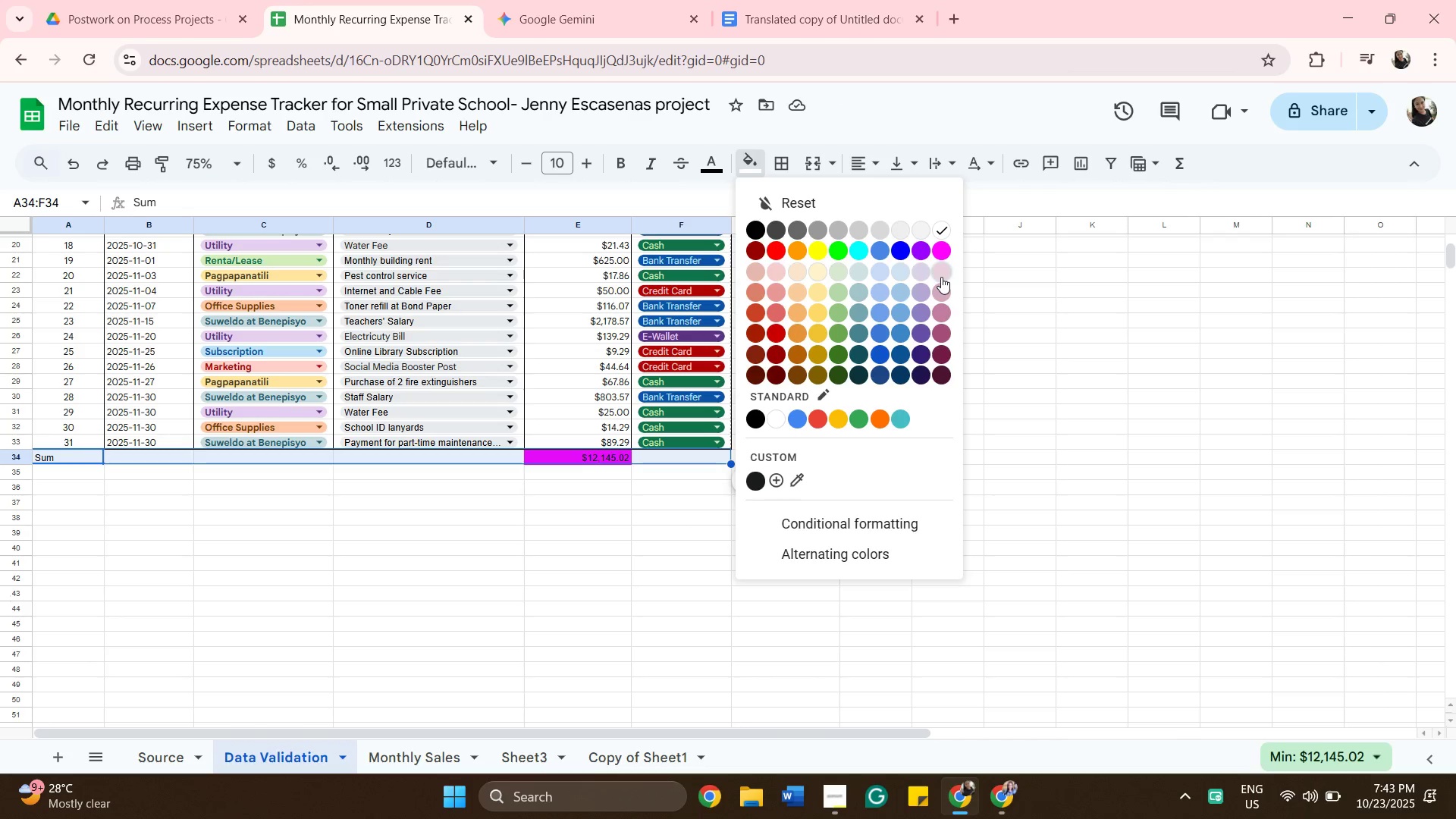 
left_click([943, 275])
 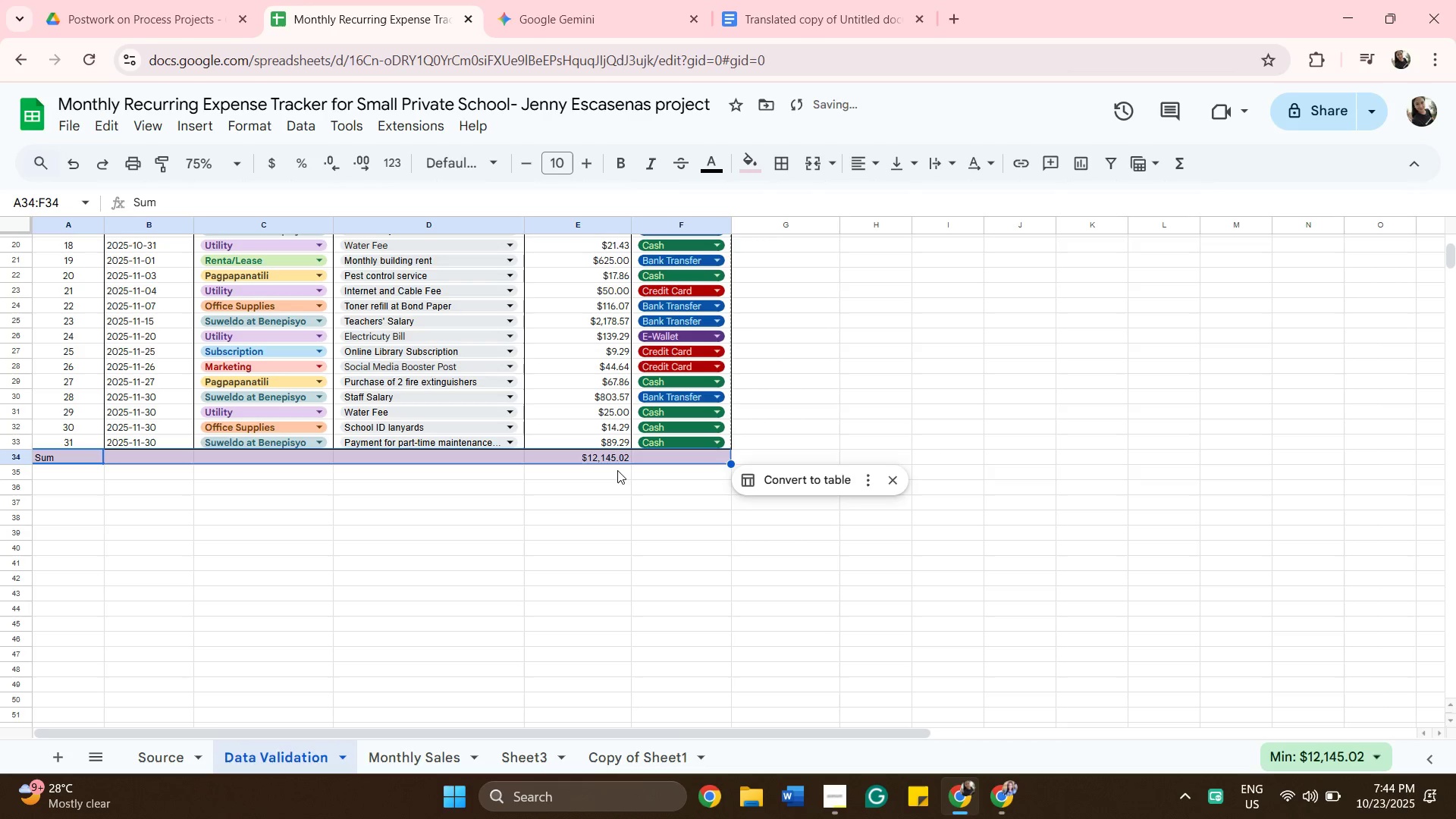 
left_click([609, 460])
 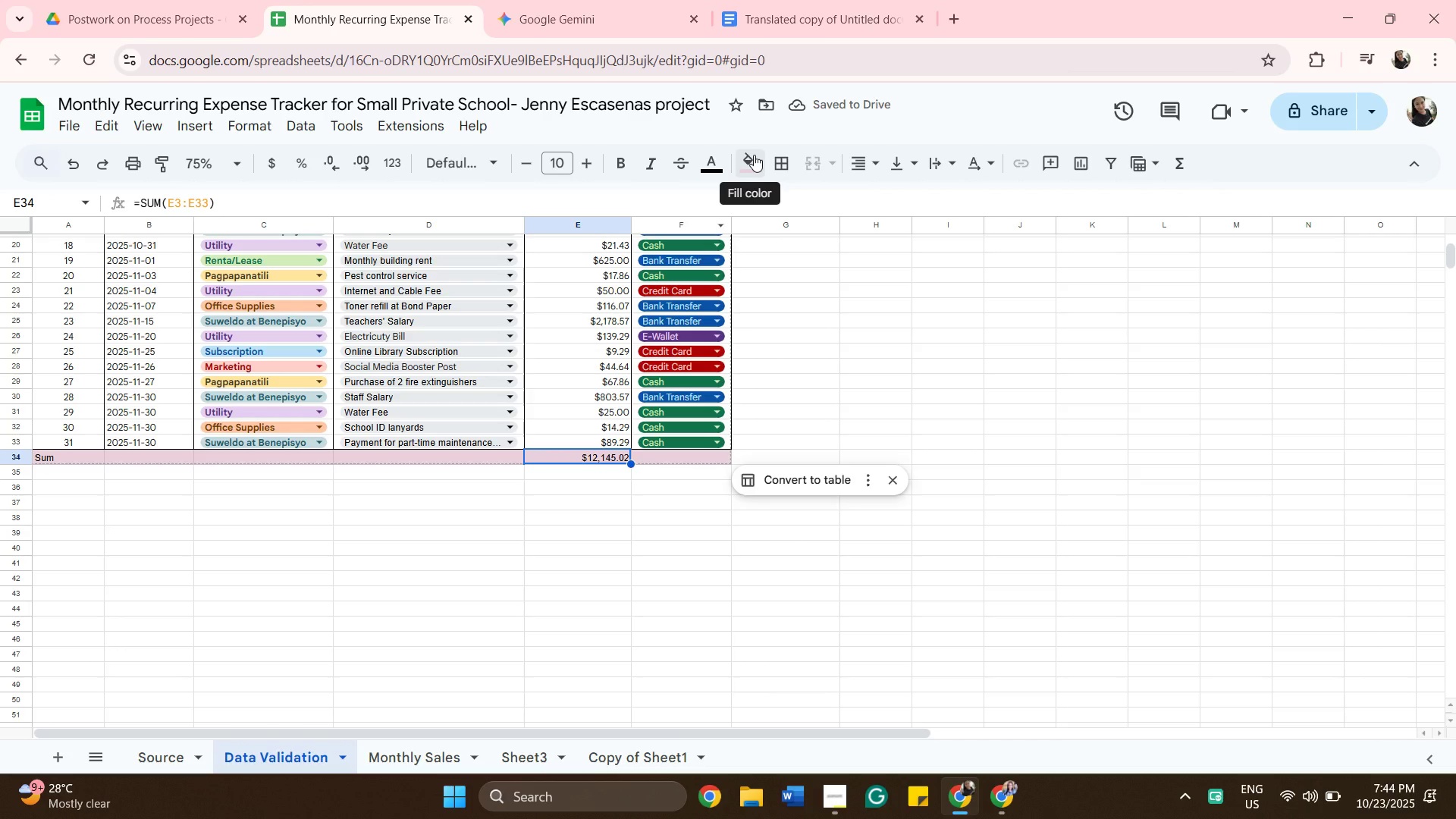 
left_click([754, 155])
 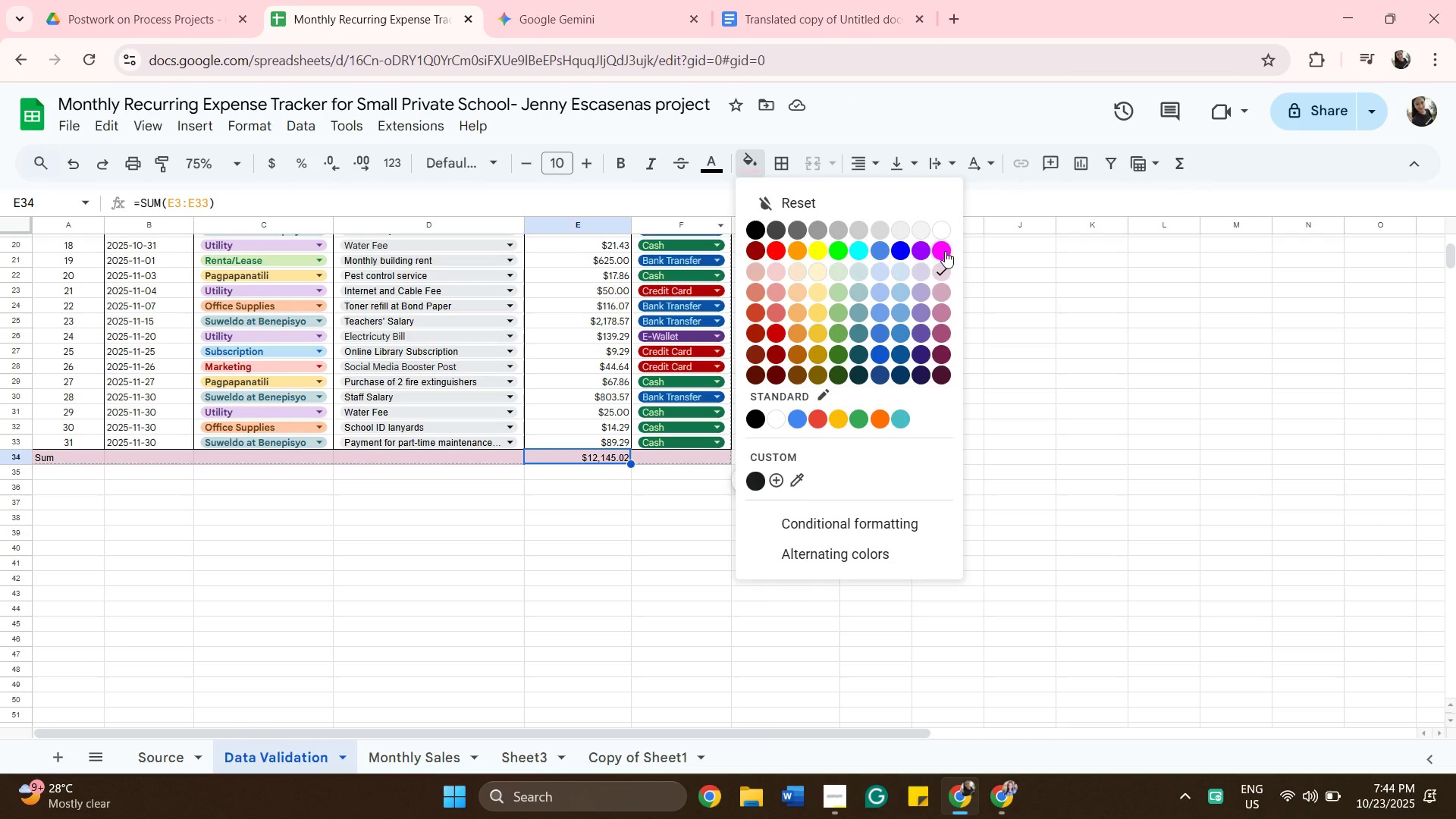 
left_click([943, 251])
 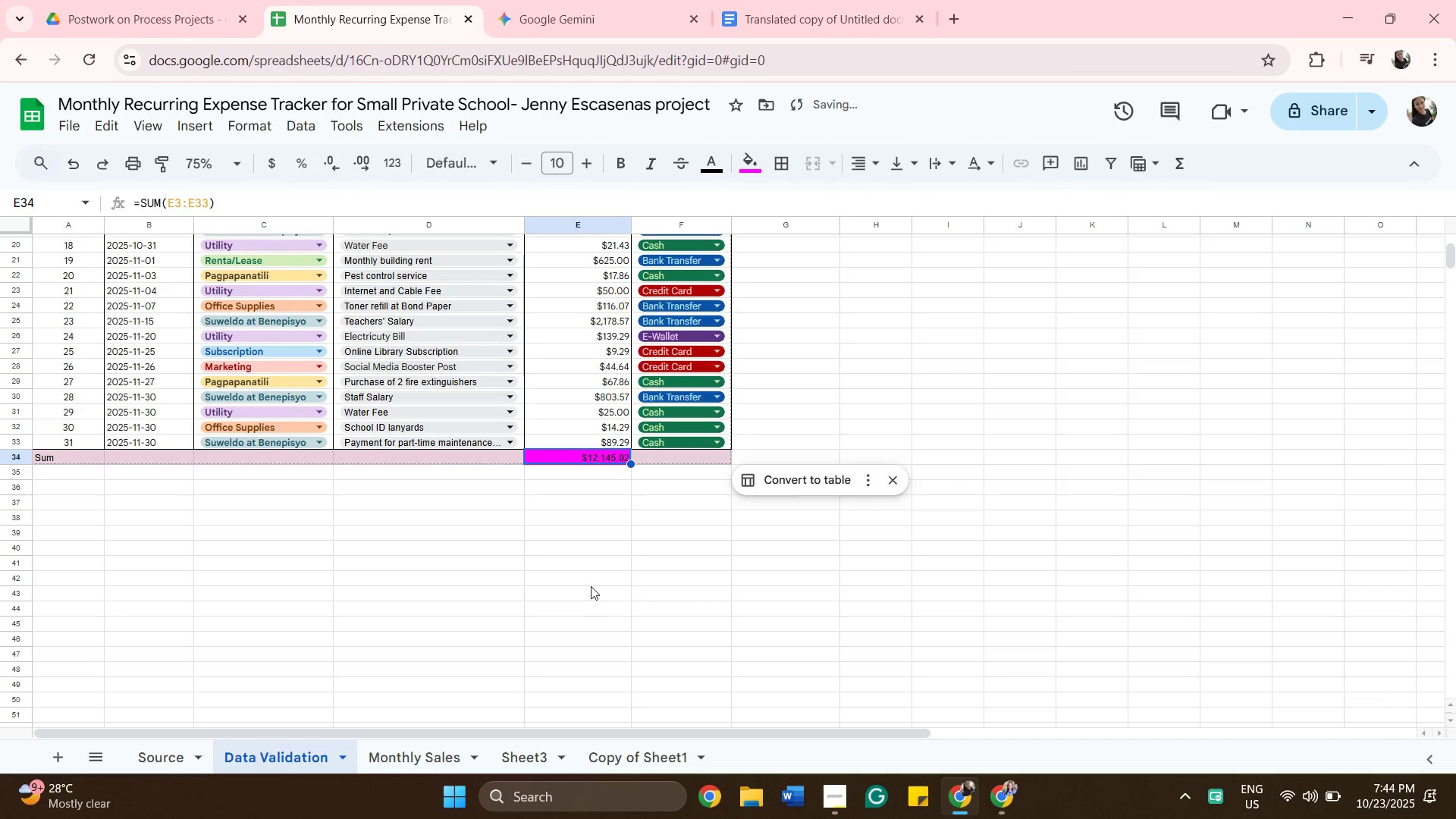 
left_click_drag(start_coordinate=[592, 584], to_coordinate=[596, 583])
 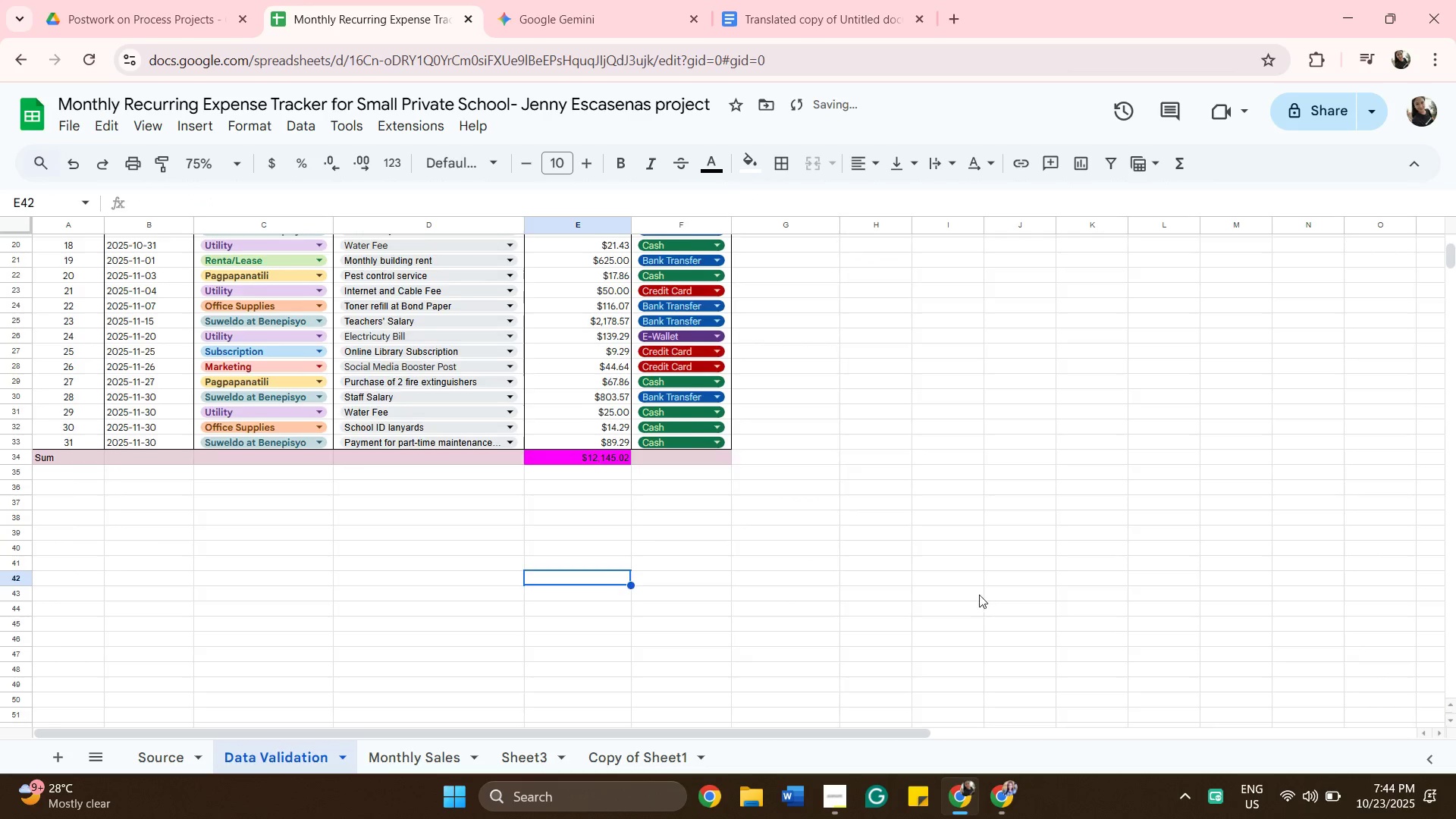 
scroll: coordinate [962, 592], scroll_direction: up, amount: 7.0
 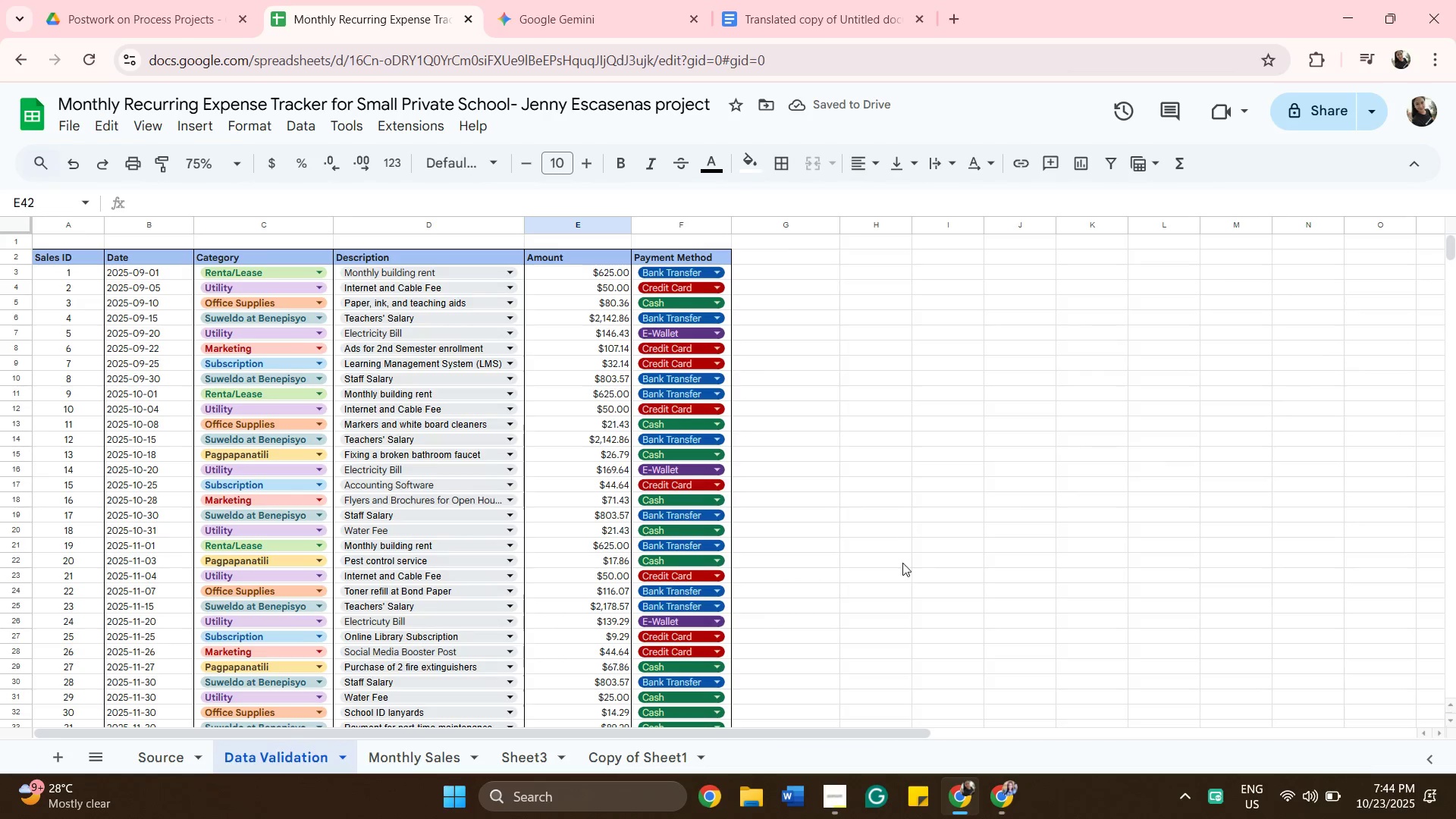 
scroll: coordinate [882, 538], scroll_direction: down, amount: 1.0
 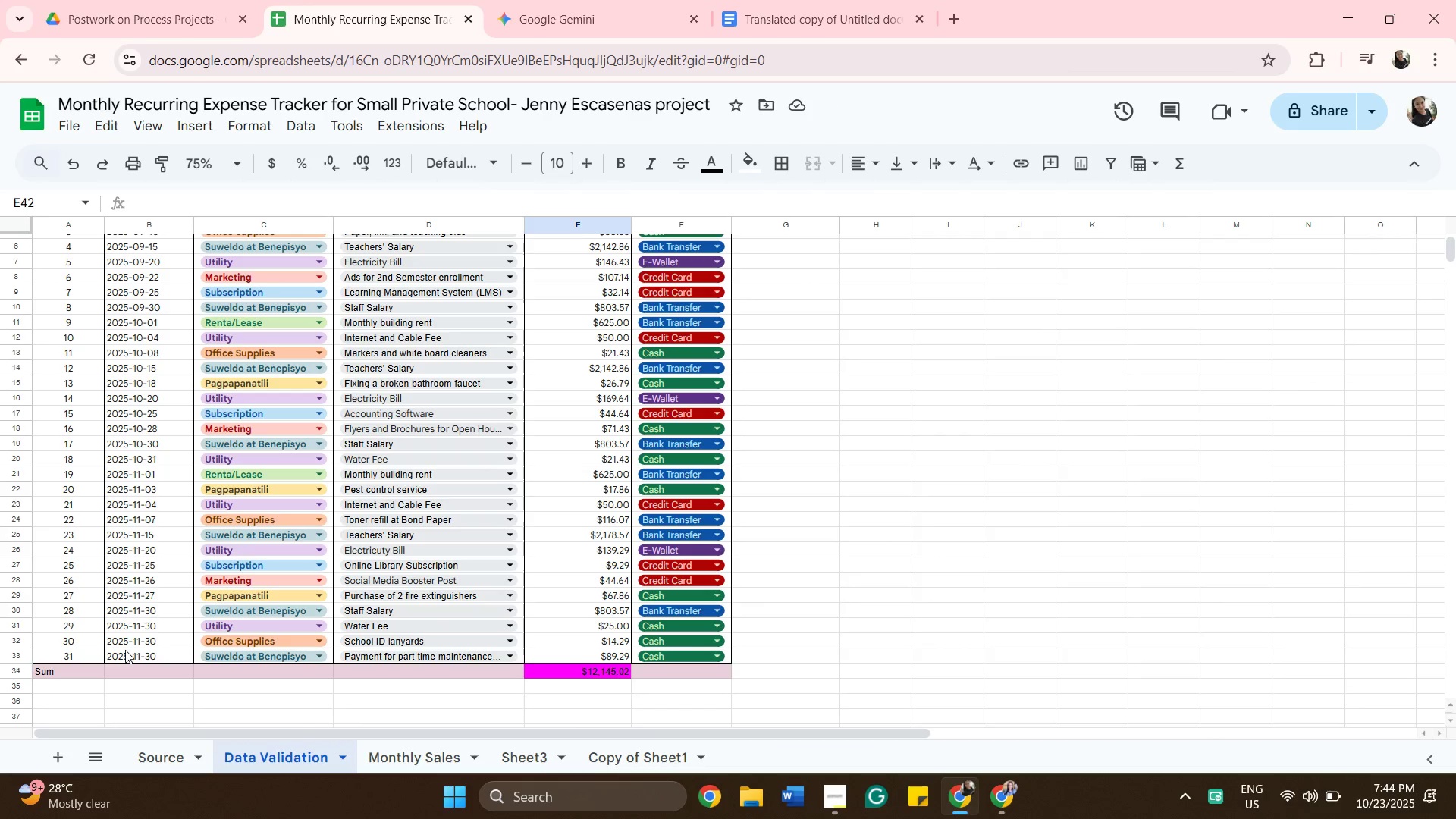 
left_click([64, 667])
 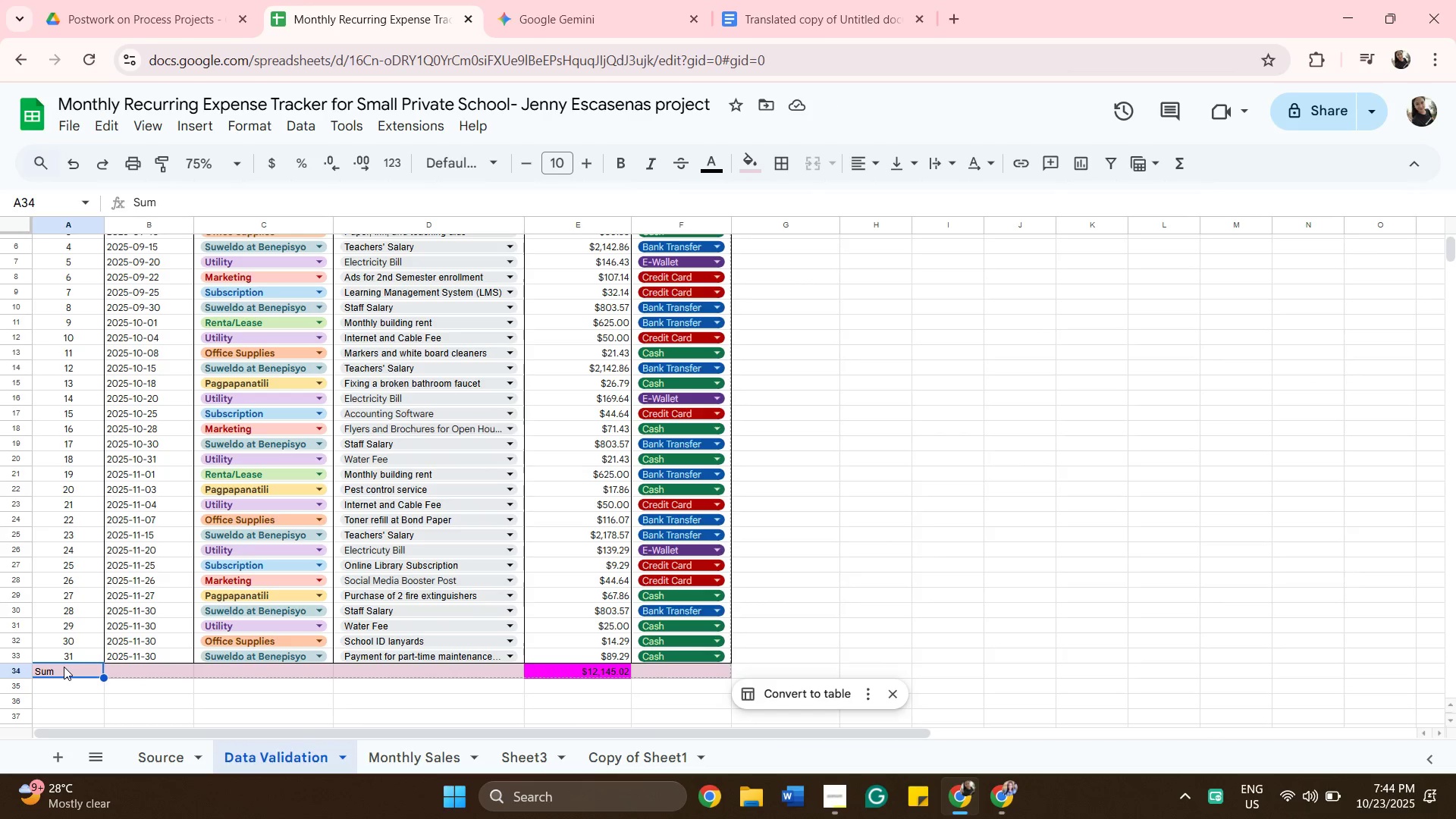 
double_click([64, 667])
 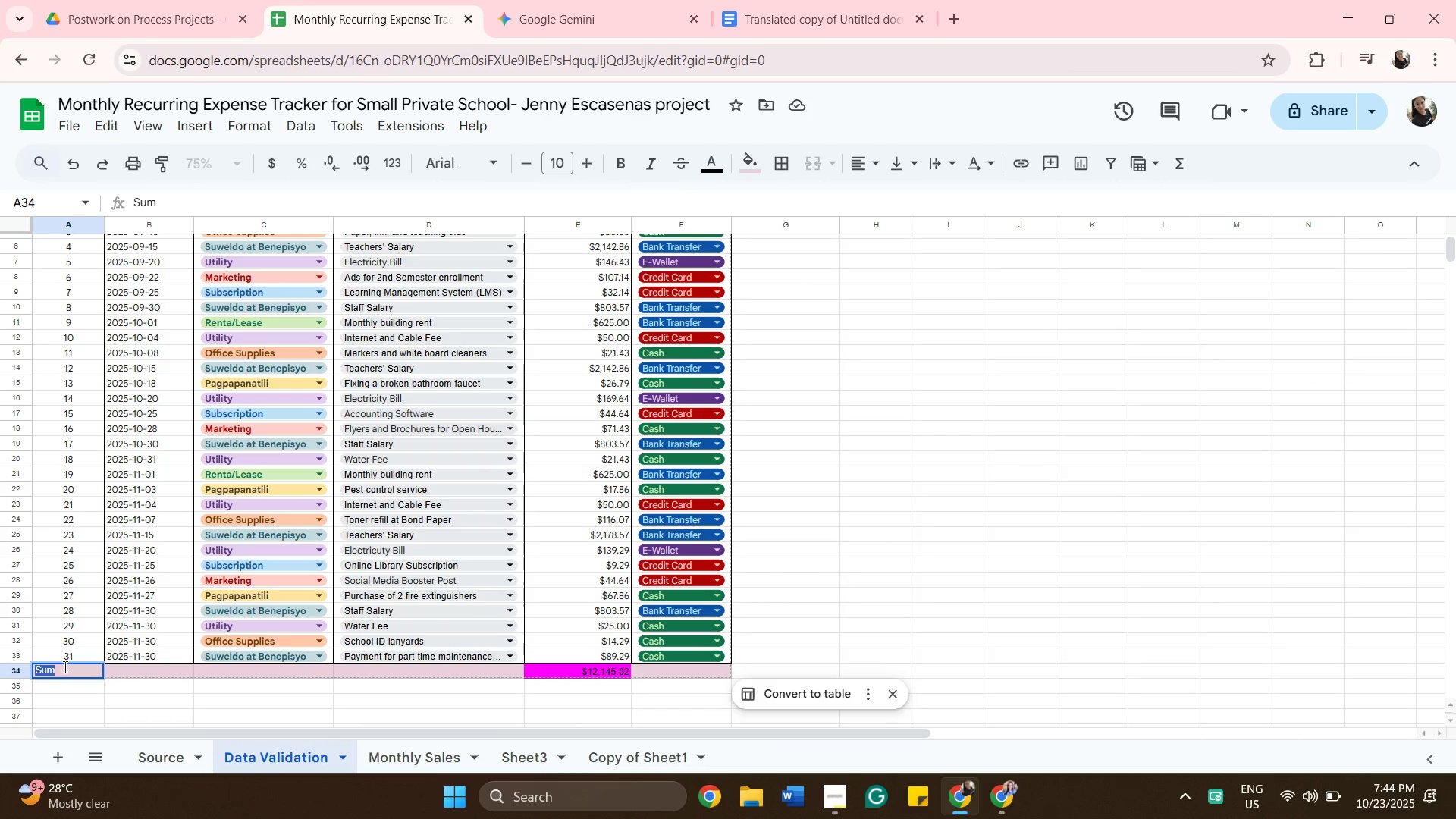 
triple_click([64, 667])
 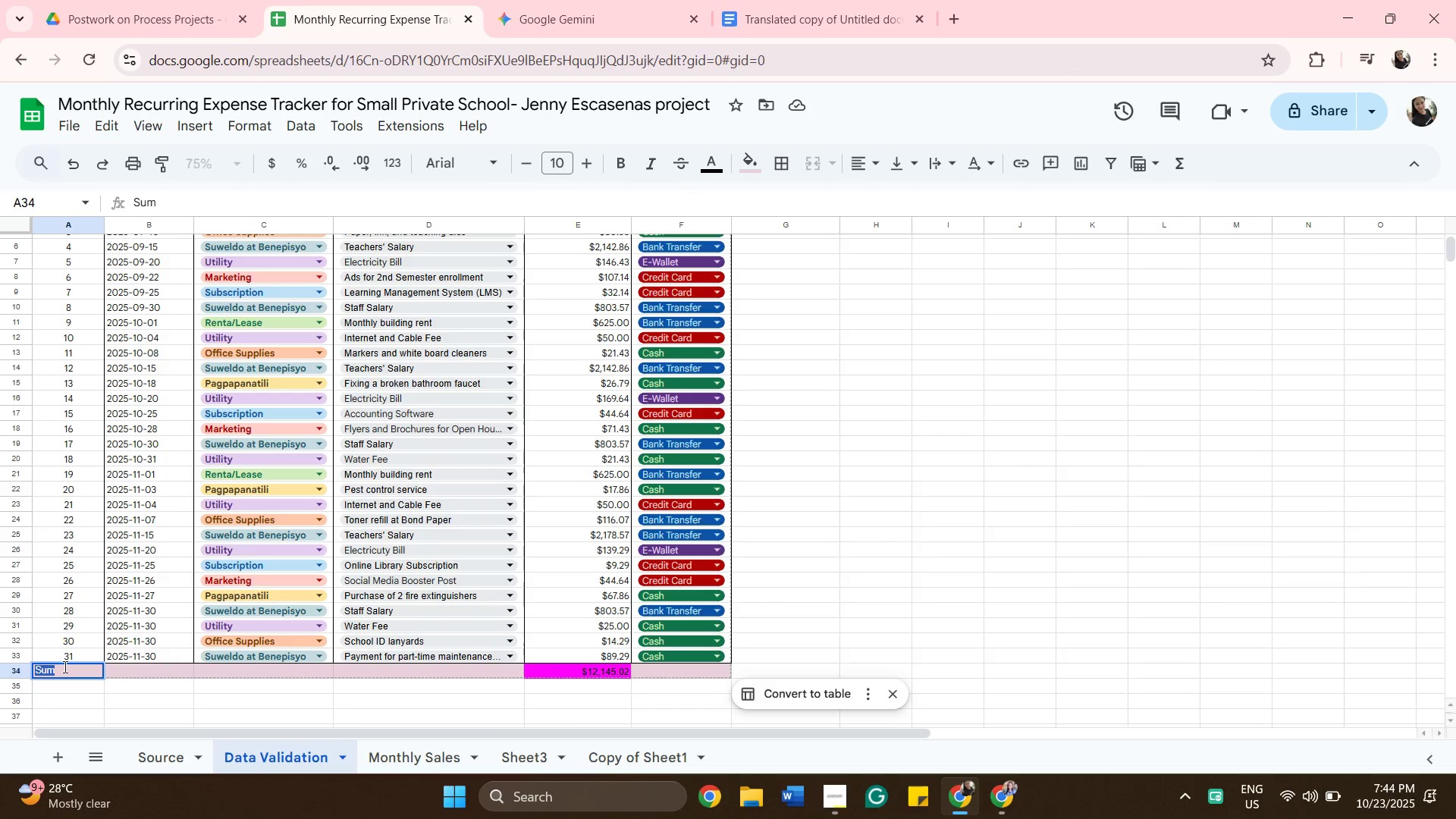 
left_click([64, 667])
 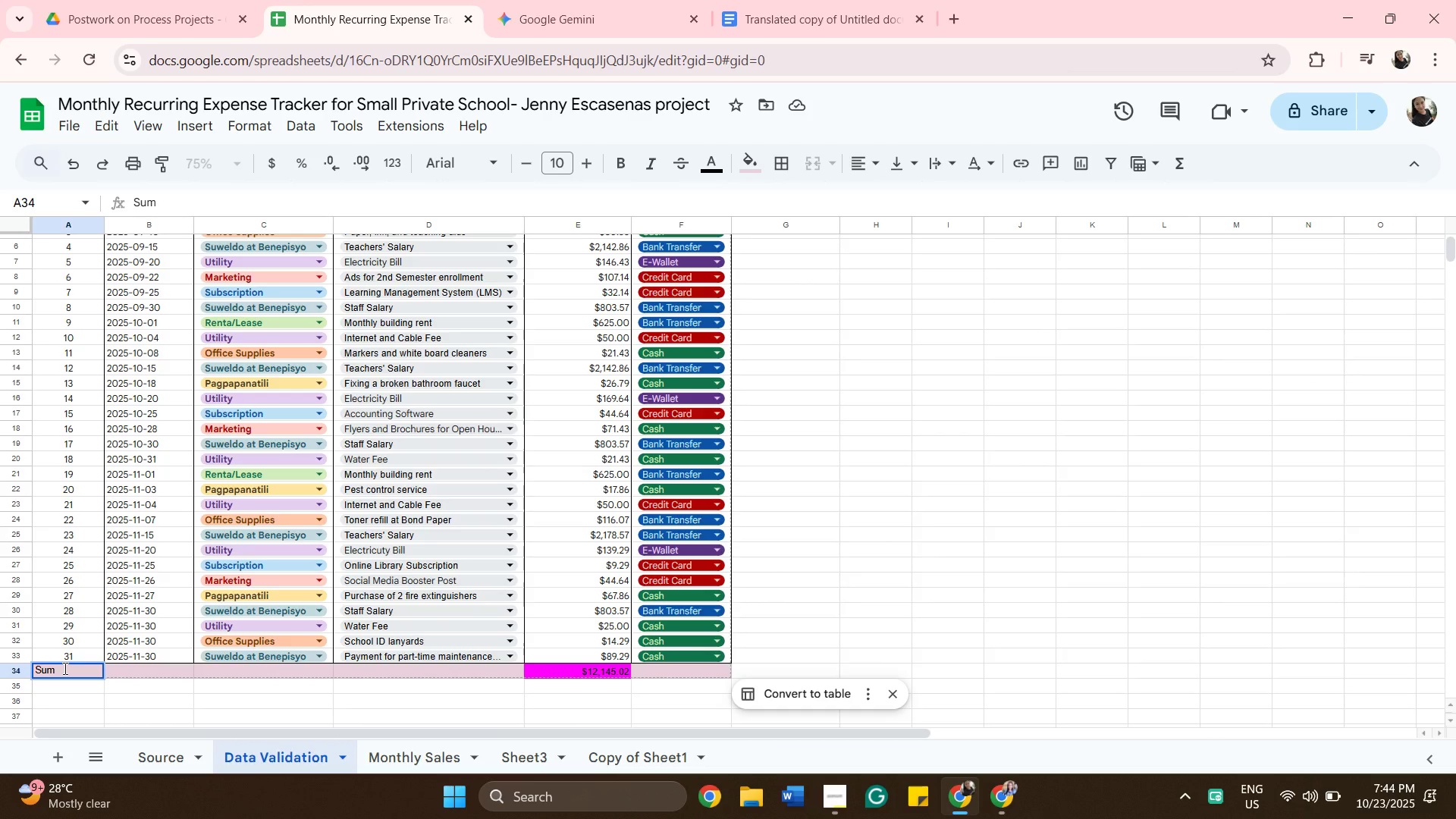 
key(Backspace)
key(Backspace)
type(UM)
 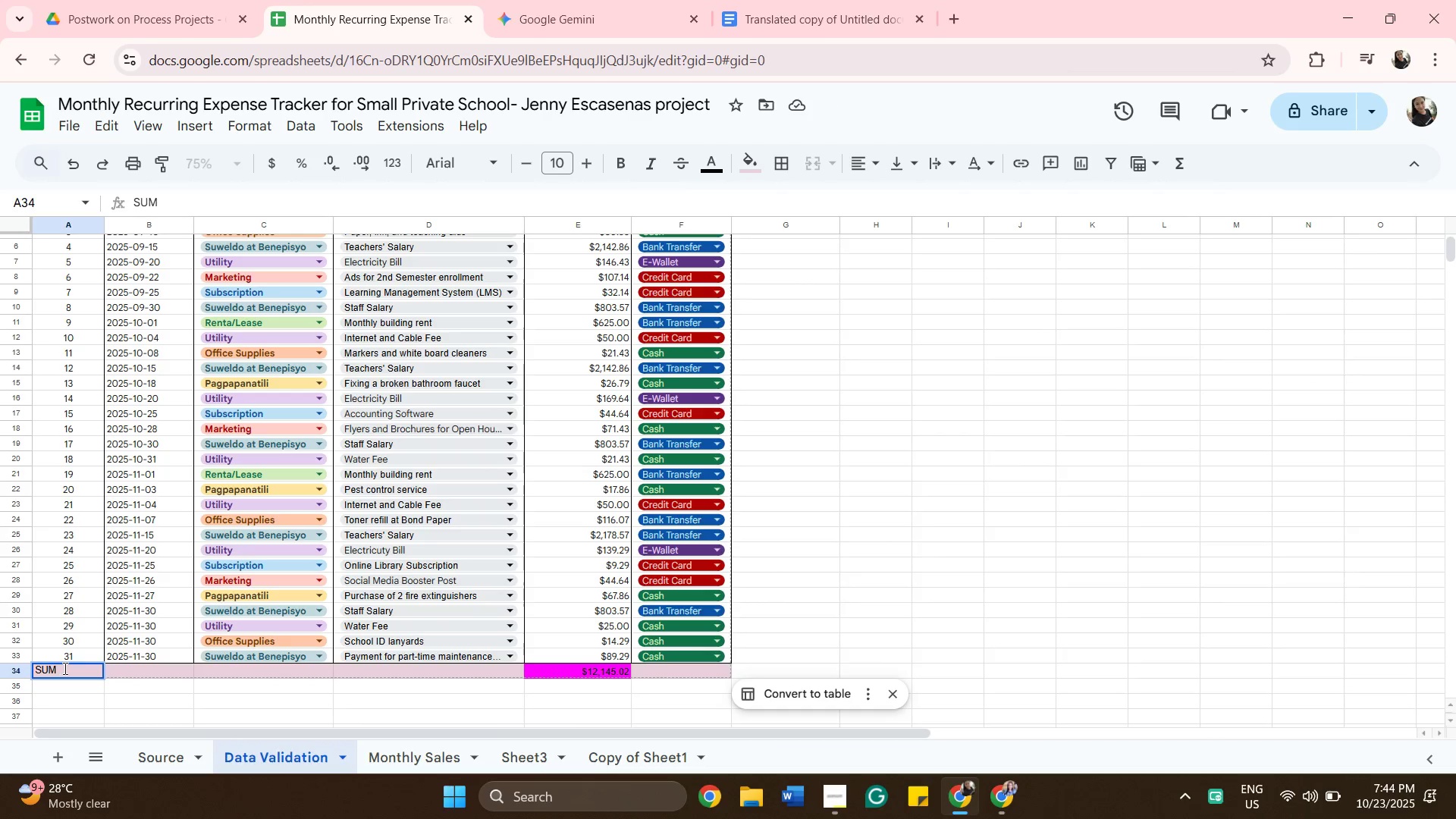 
wait(9.39)
 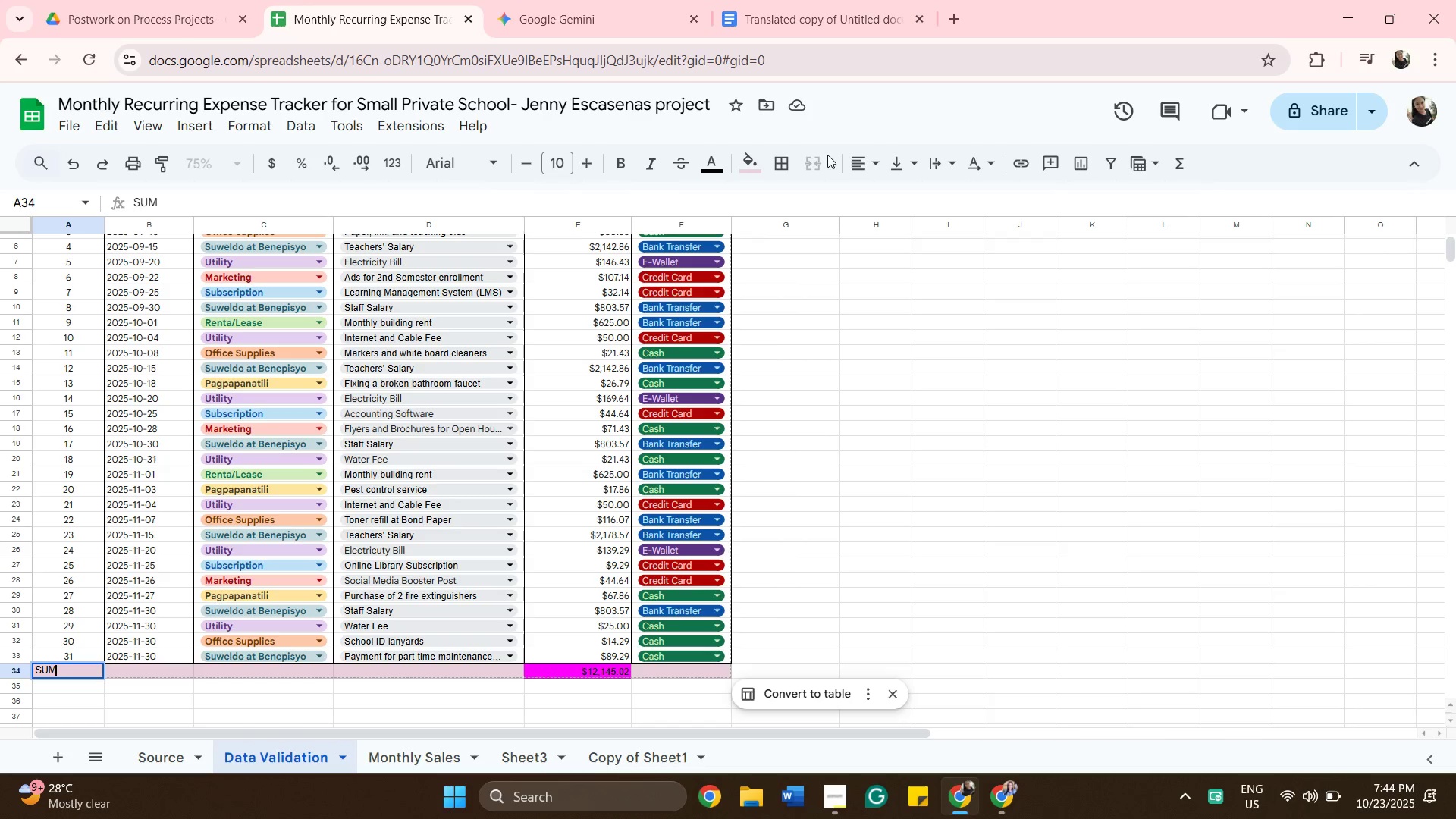 
scroll: coordinate [328, 412], scroll_direction: up, amount: 3.0
 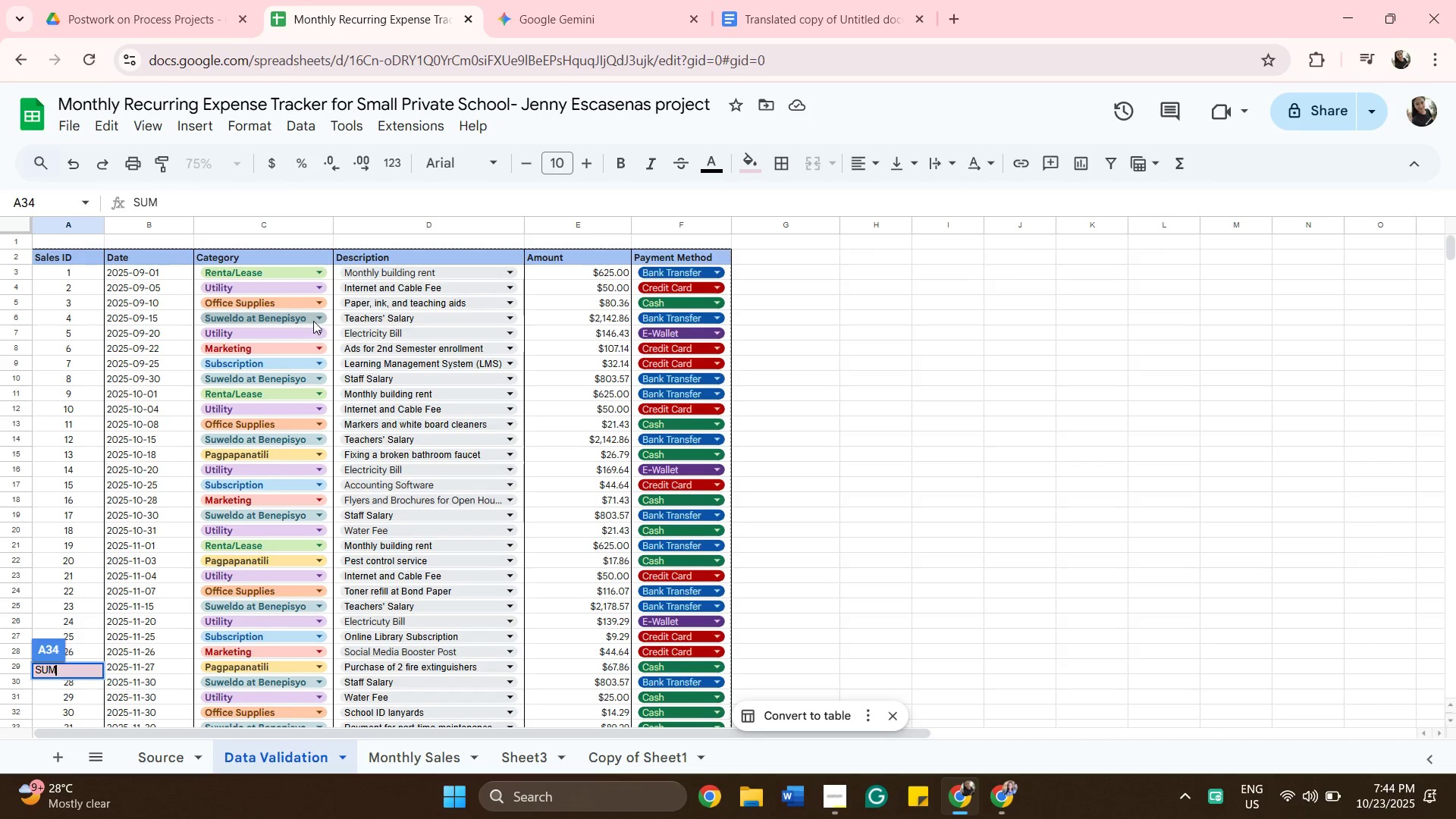 
left_click([313, 321])
 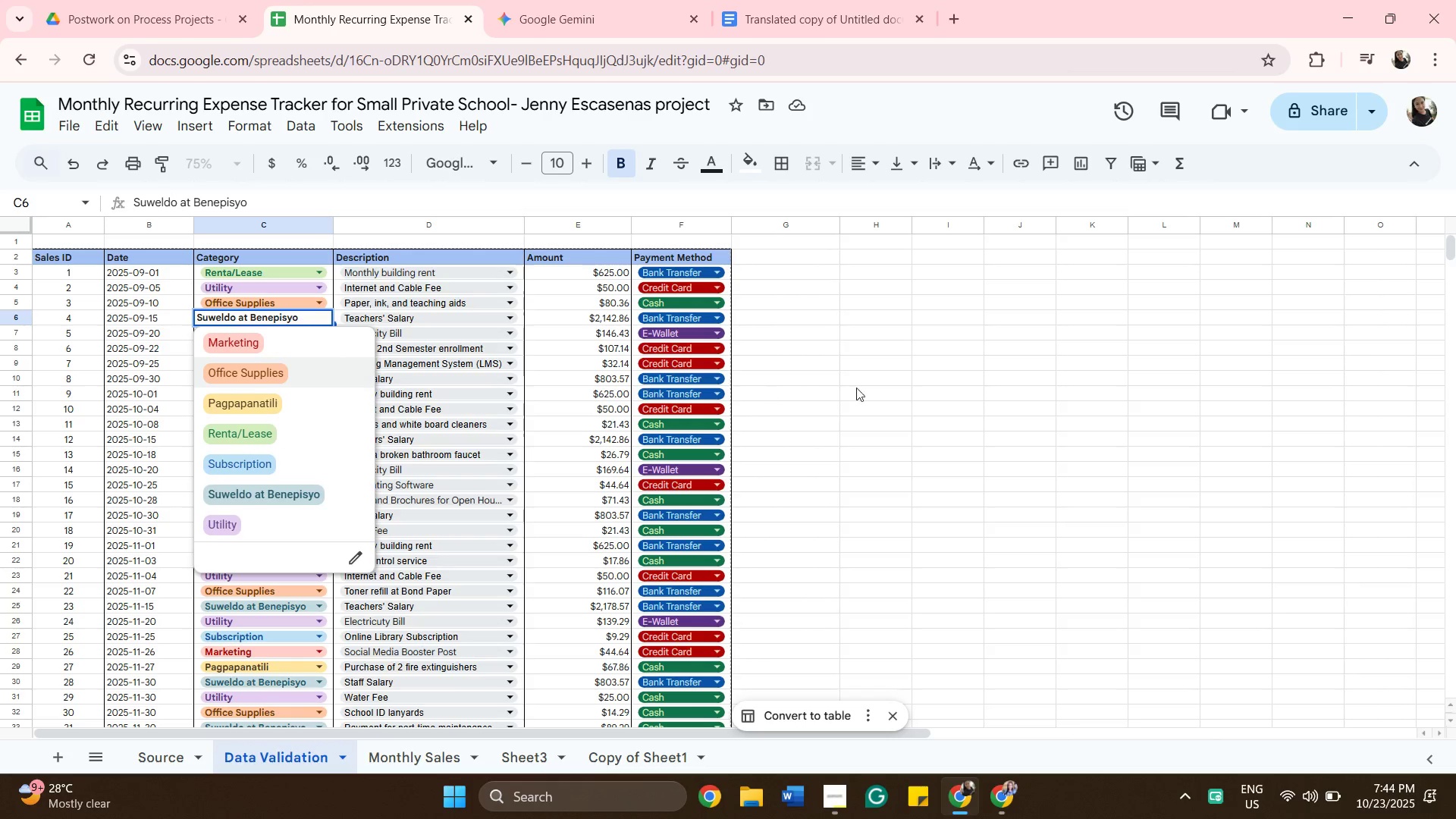 
wait(13.16)
 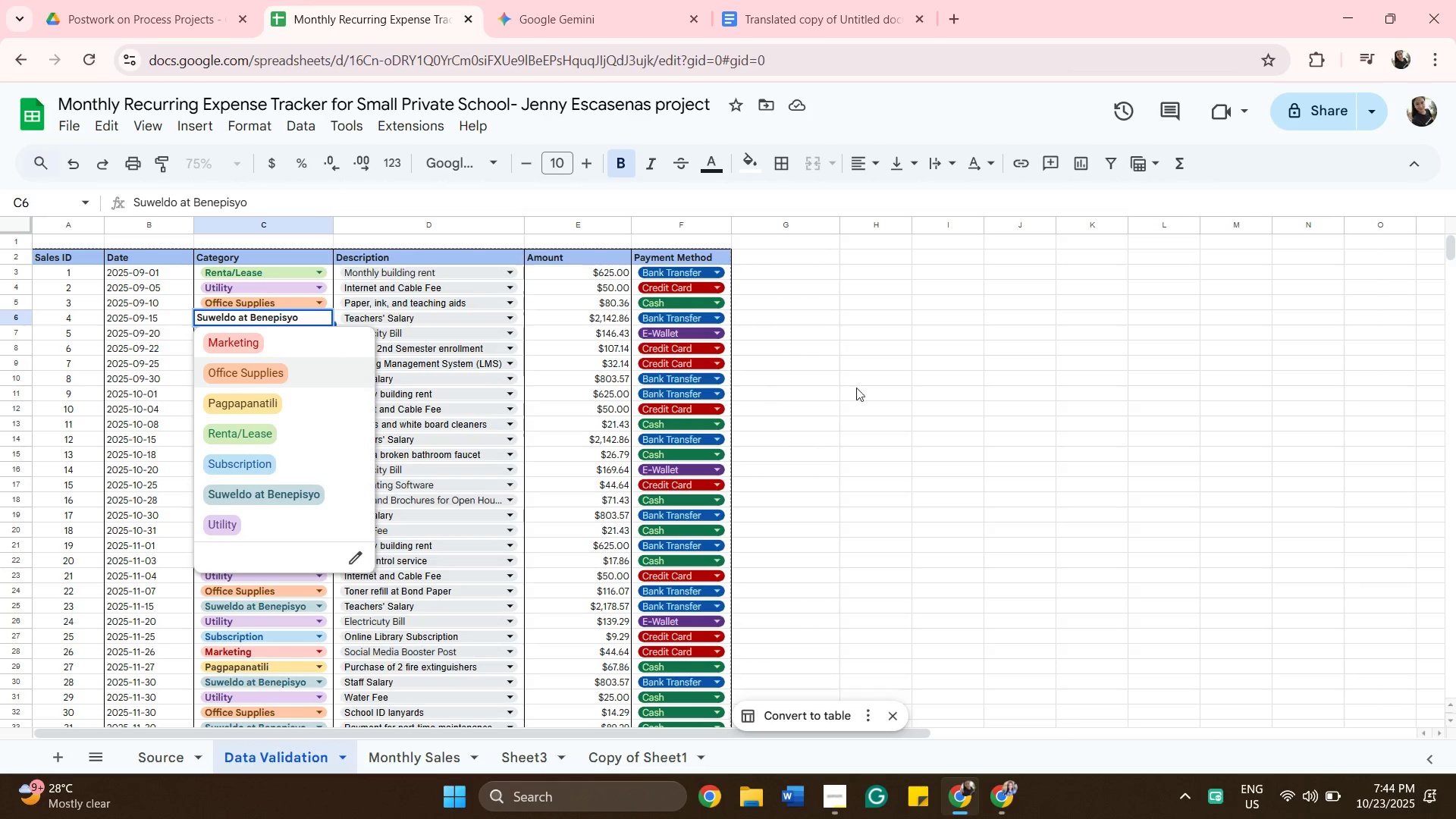 
mouse_move([583, 738])
 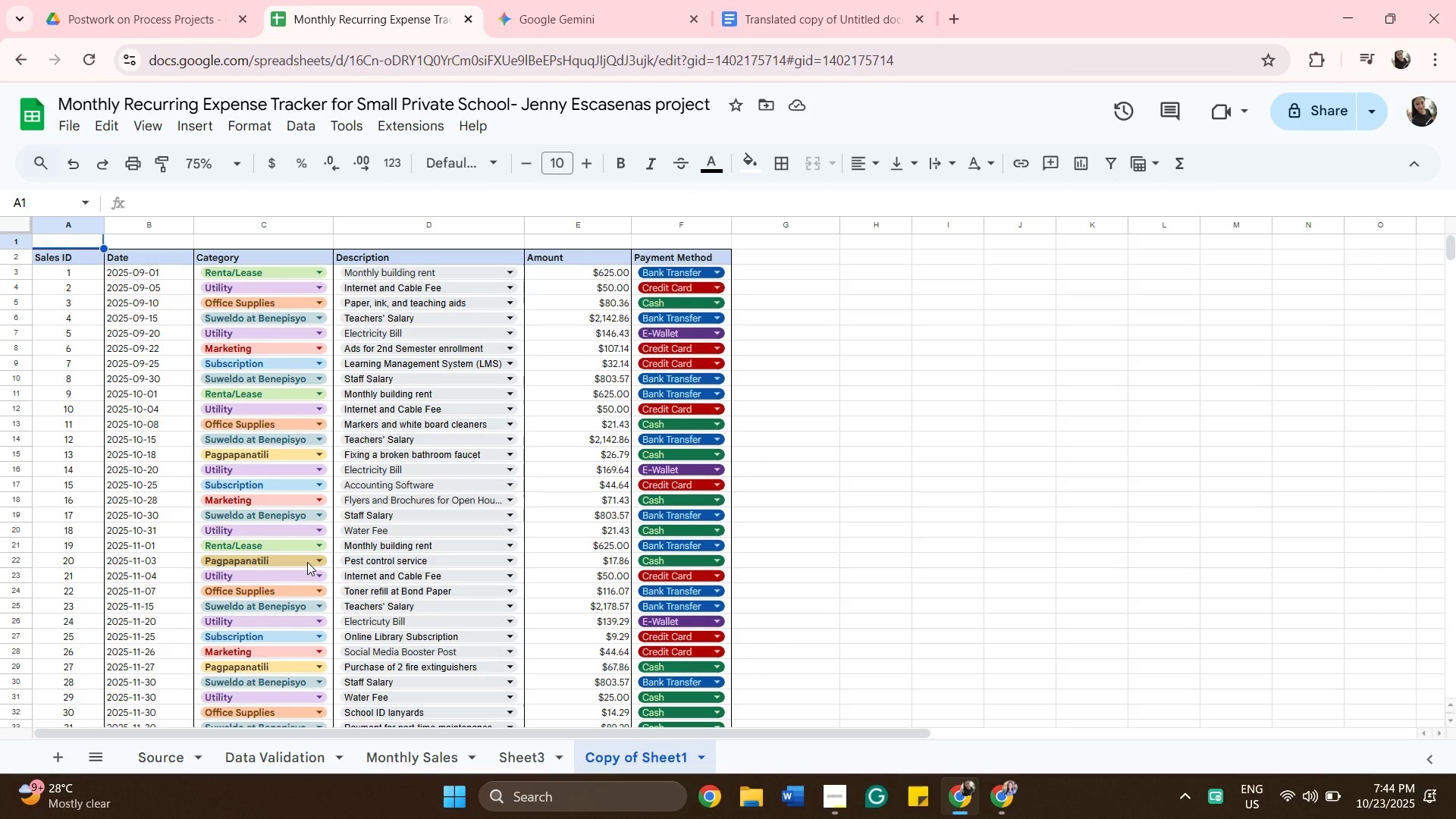 
left_click([307, 562])
 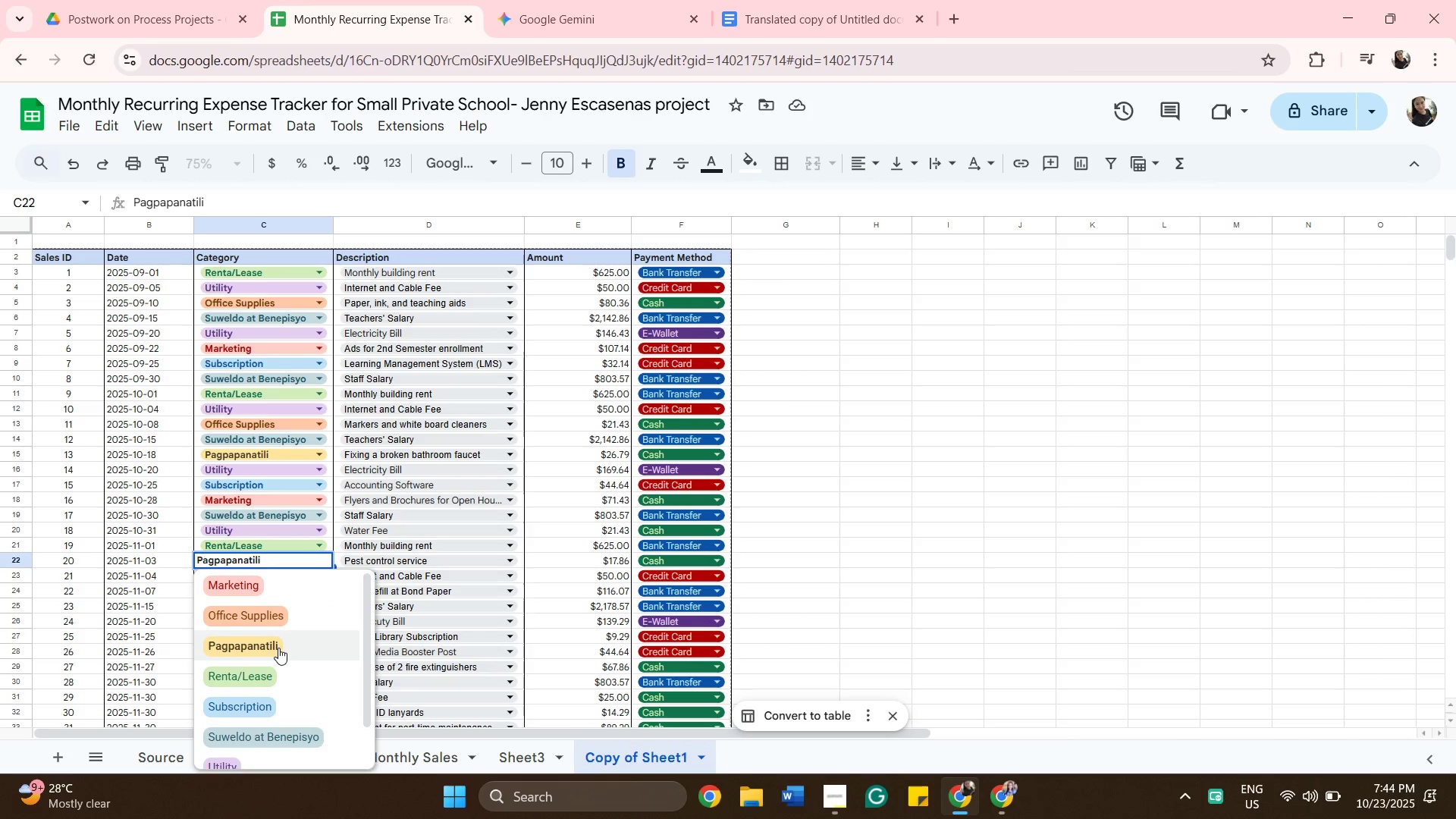 
scroll: coordinate [278, 648], scroll_direction: down, amount: 3.0
 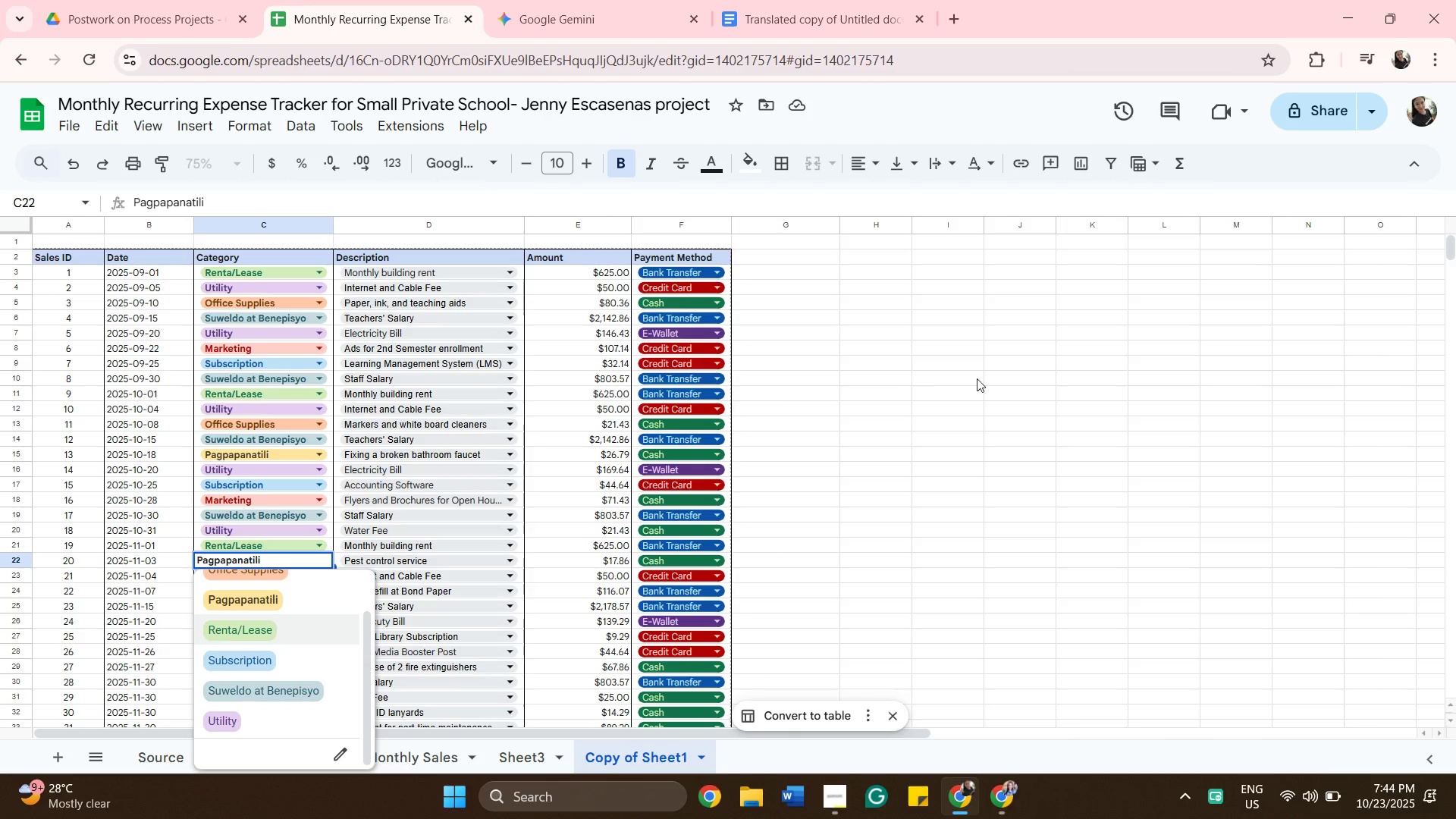 
wait(5.55)
 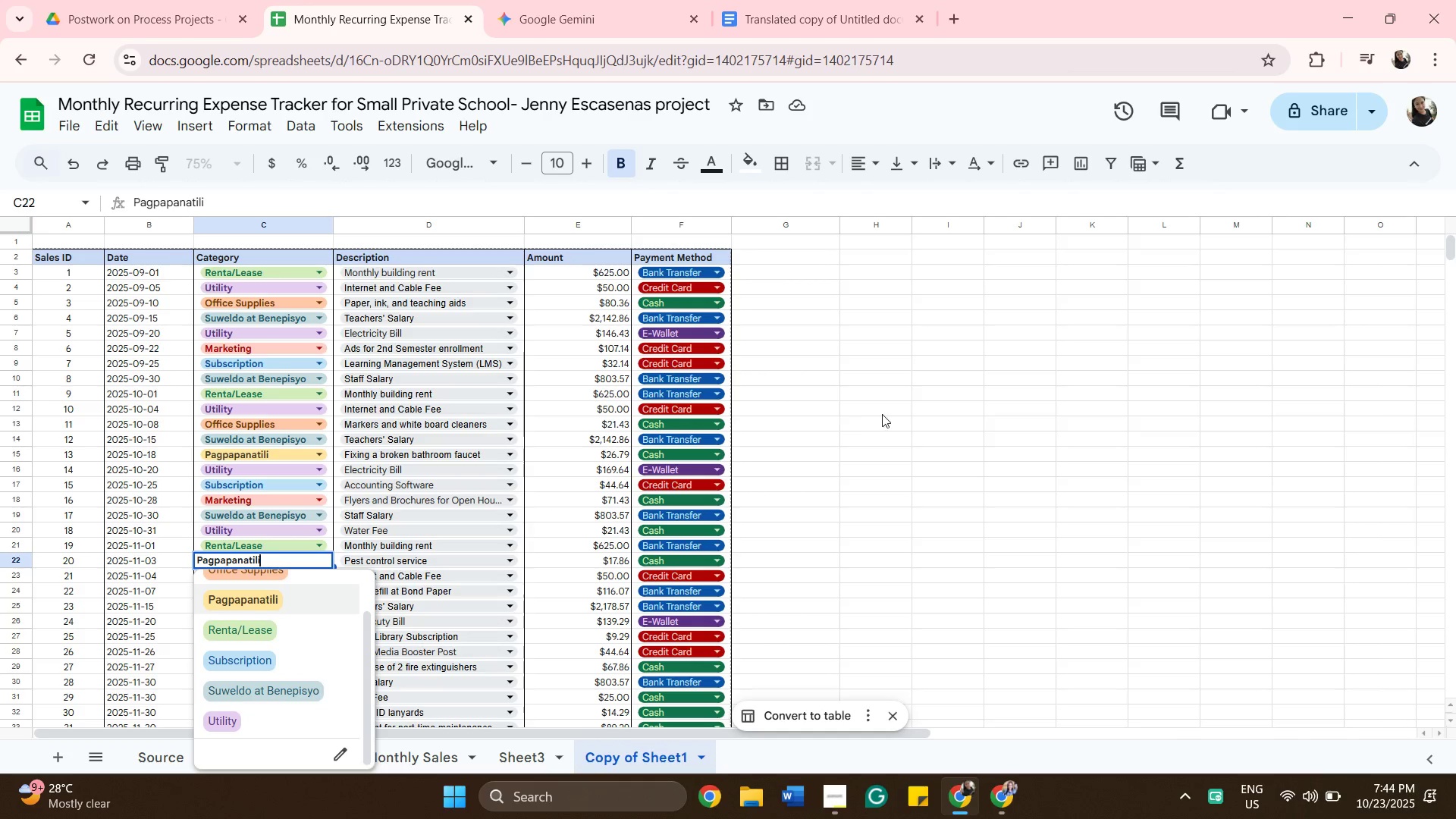 
scroll: coordinate [469, 582], scroll_direction: up, amount: 2.0
 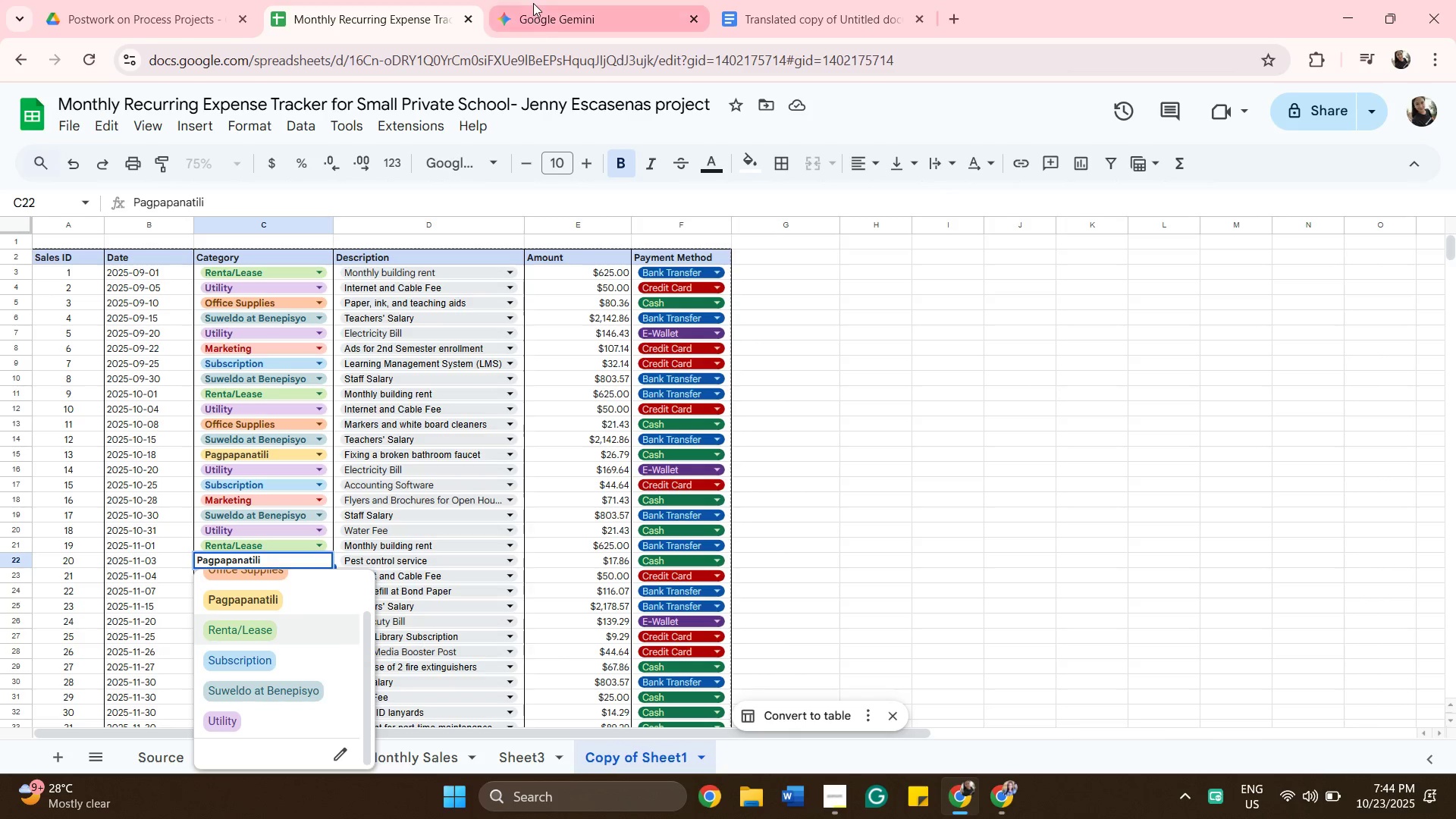 
left_click([535, 3])
 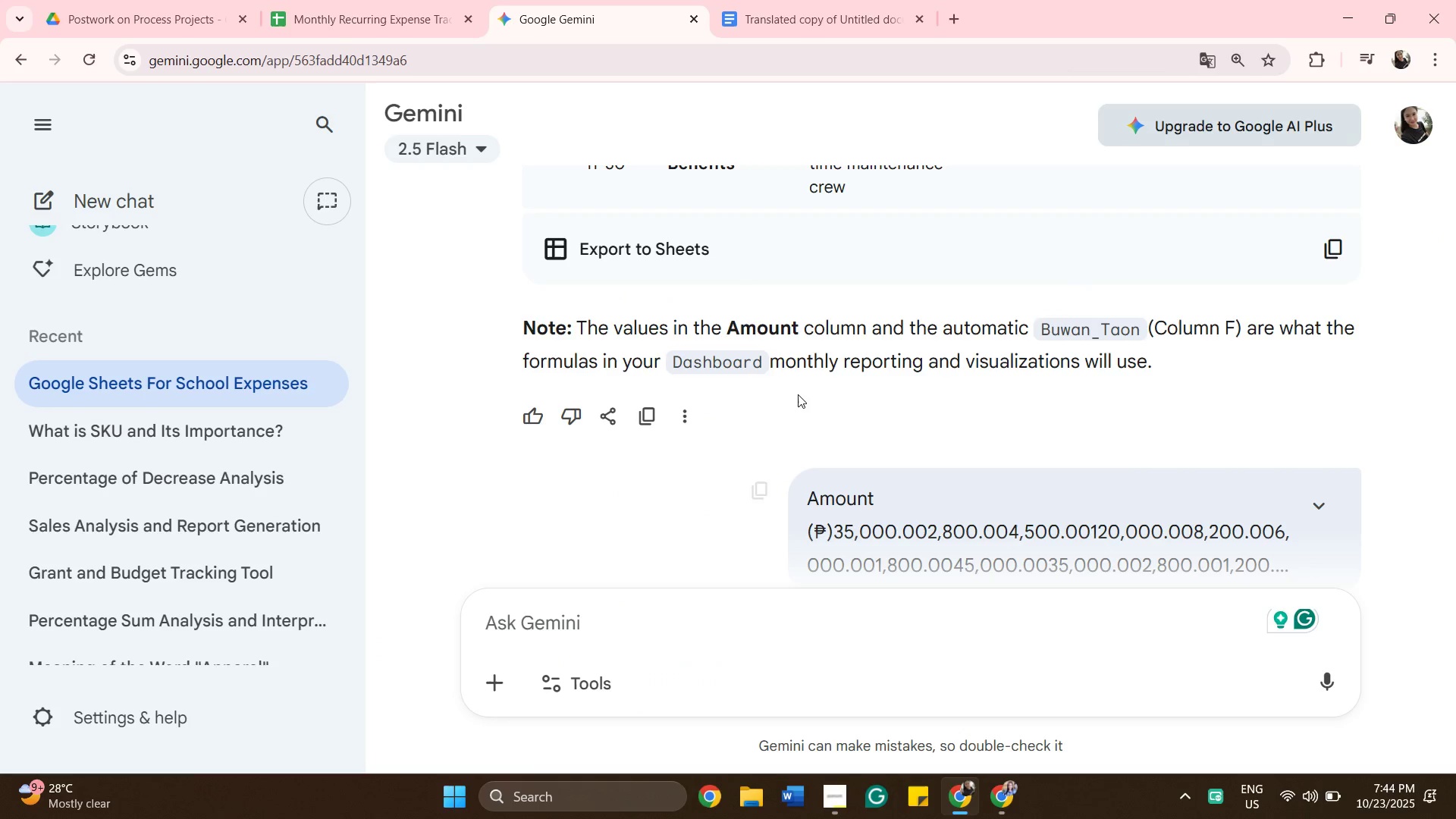 
scroll: coordinate [793, 384], scroll_direction: up, amount: 4.0
 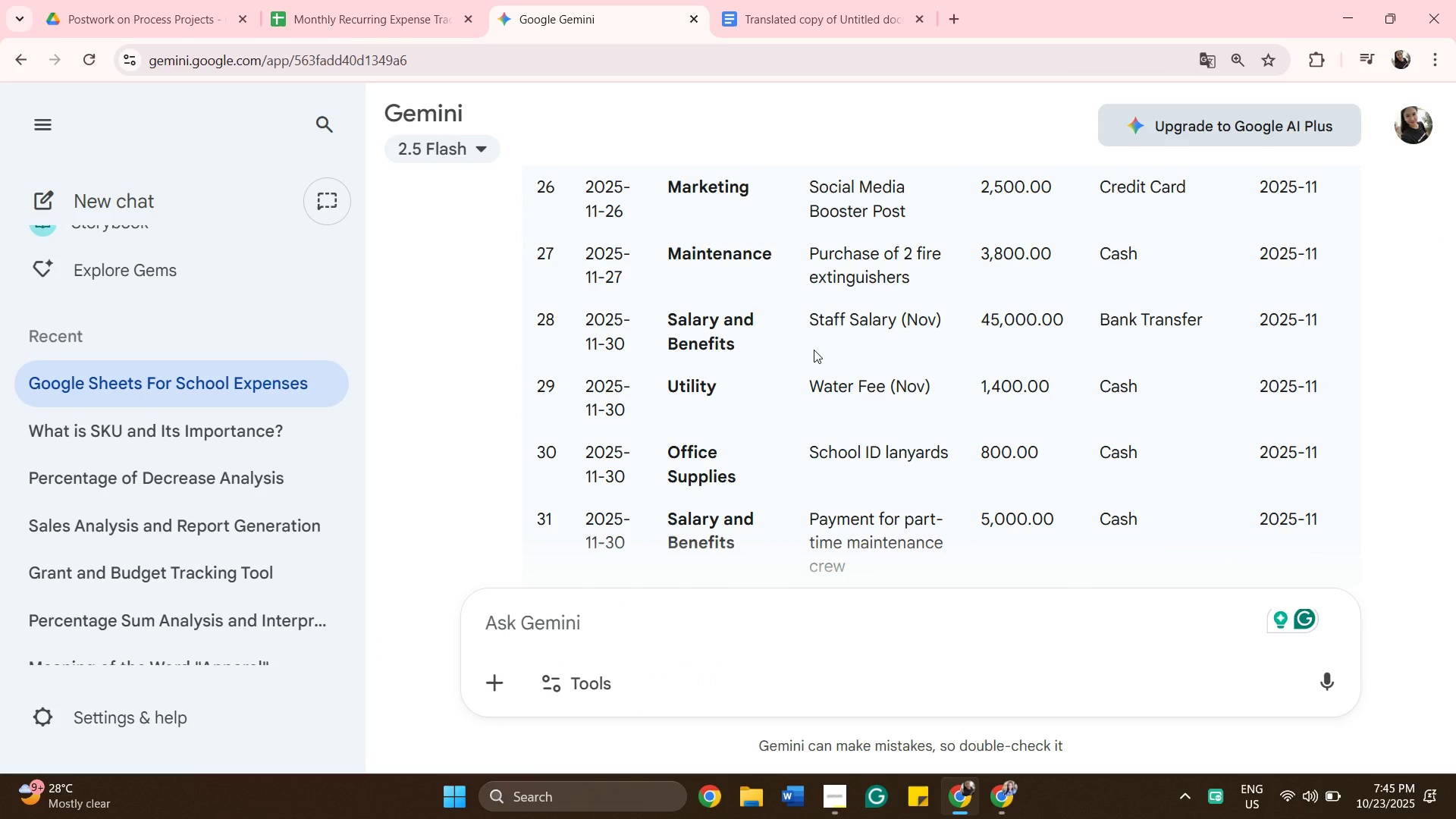 
scroll: coordinate [814, 350], scroll_direction: down, amount: 1.0
 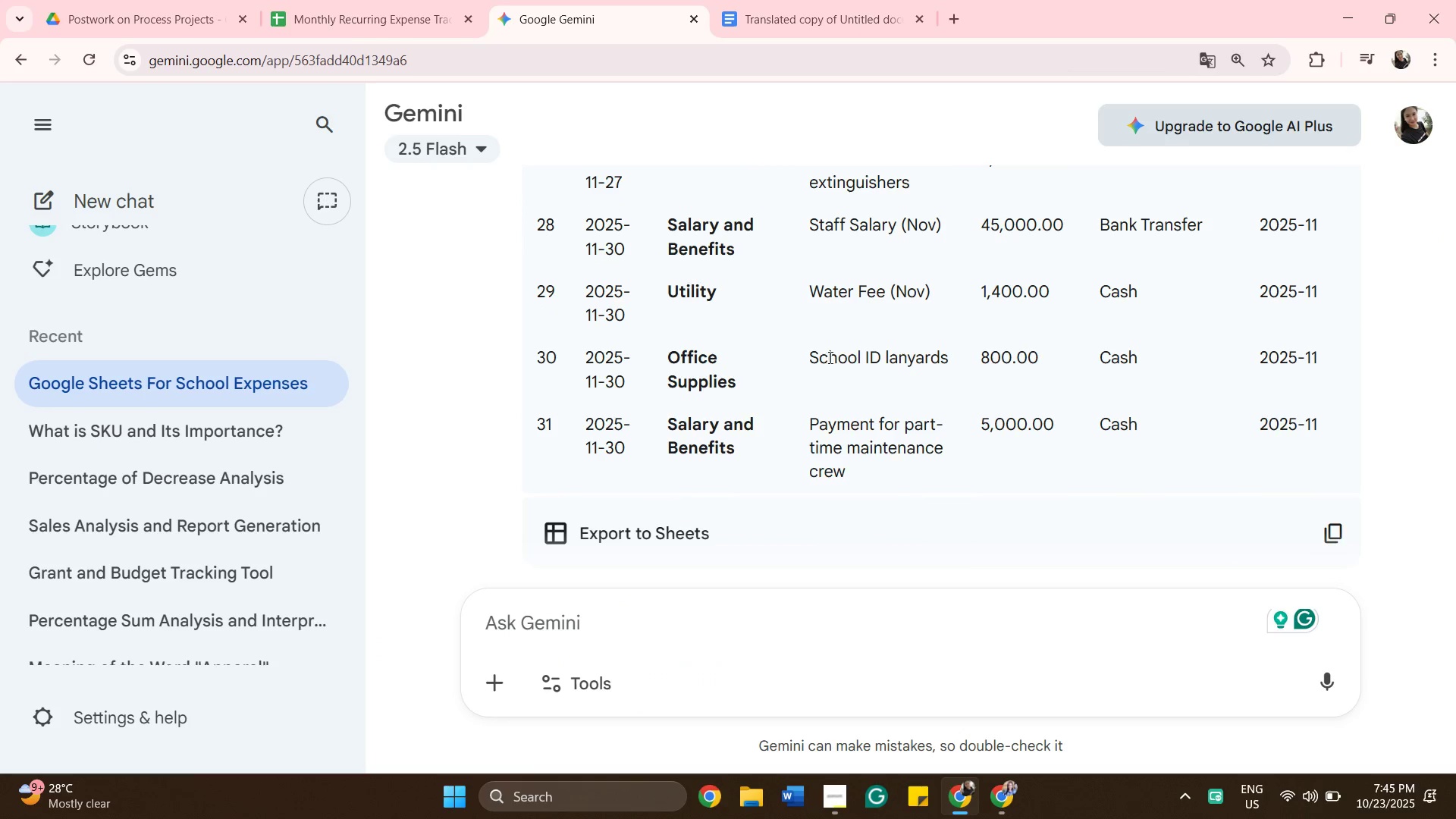 
scroll: coordinate [852, 323], scroll_direction: up, amount: 7.0
 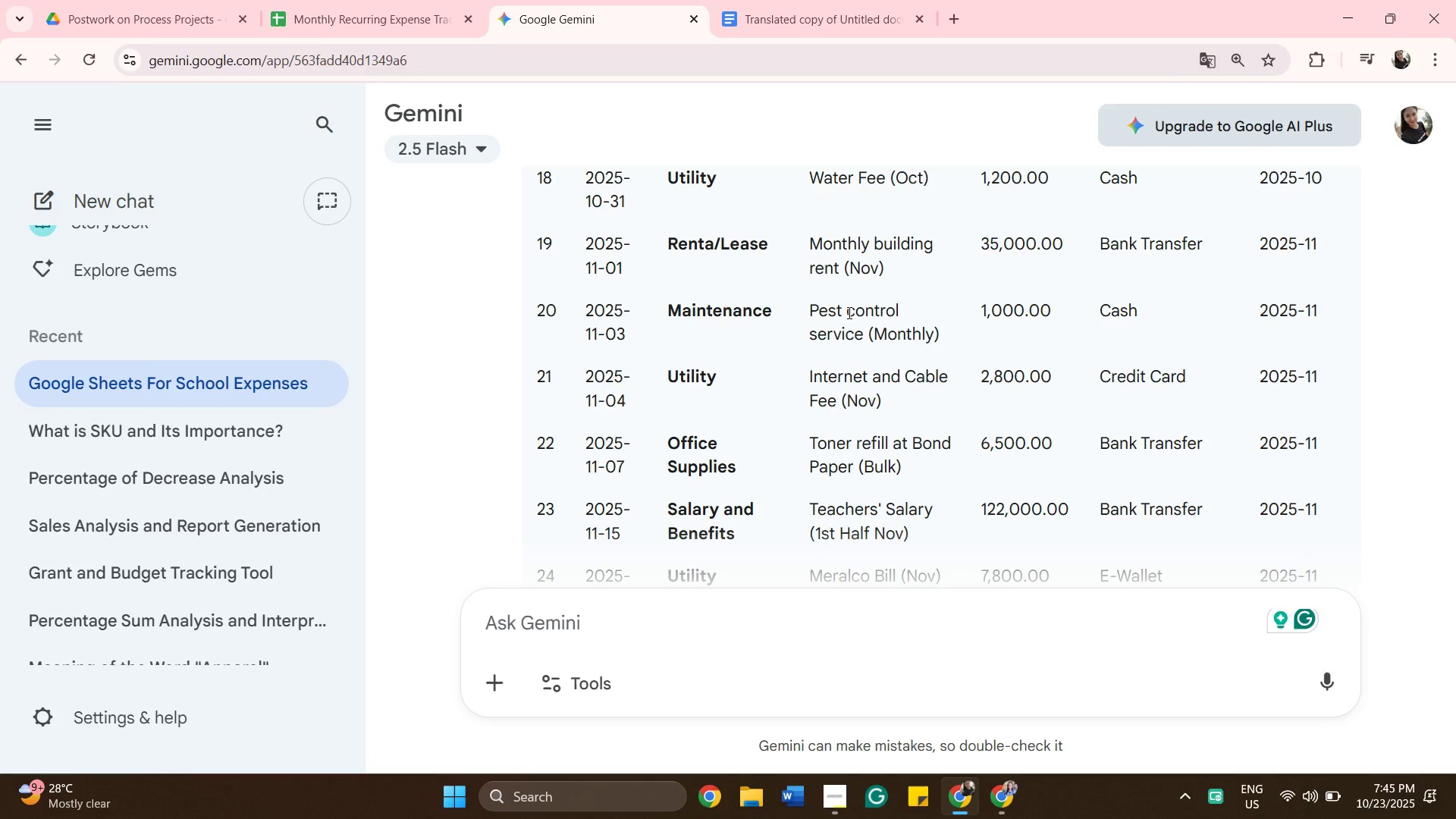 
scroll: coordinate [857, 261], scroll_direction: up, amount: 7.0
 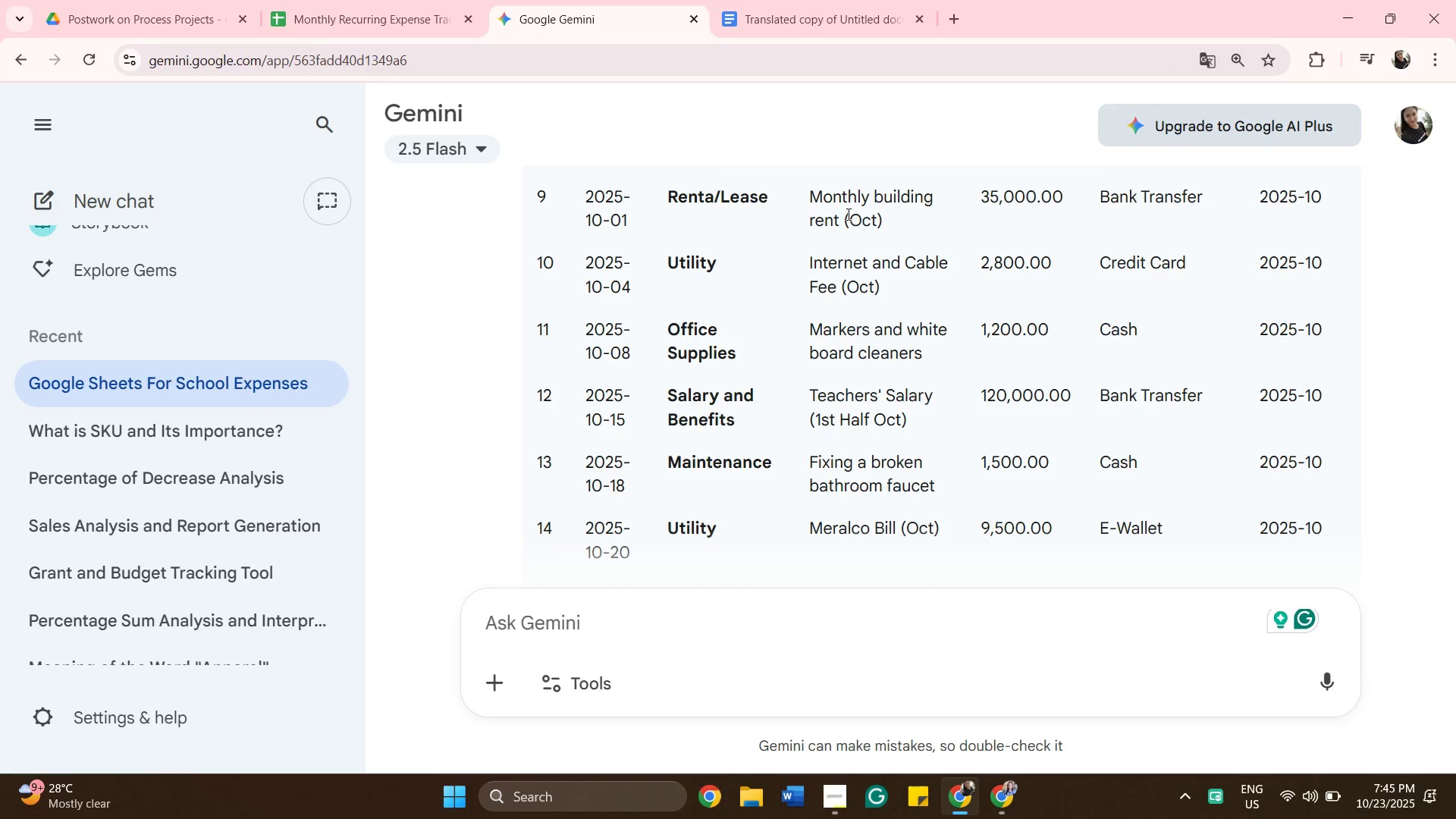 
scroll: coordinate [863, 296], scroll_direction: up, amount: 3.0
 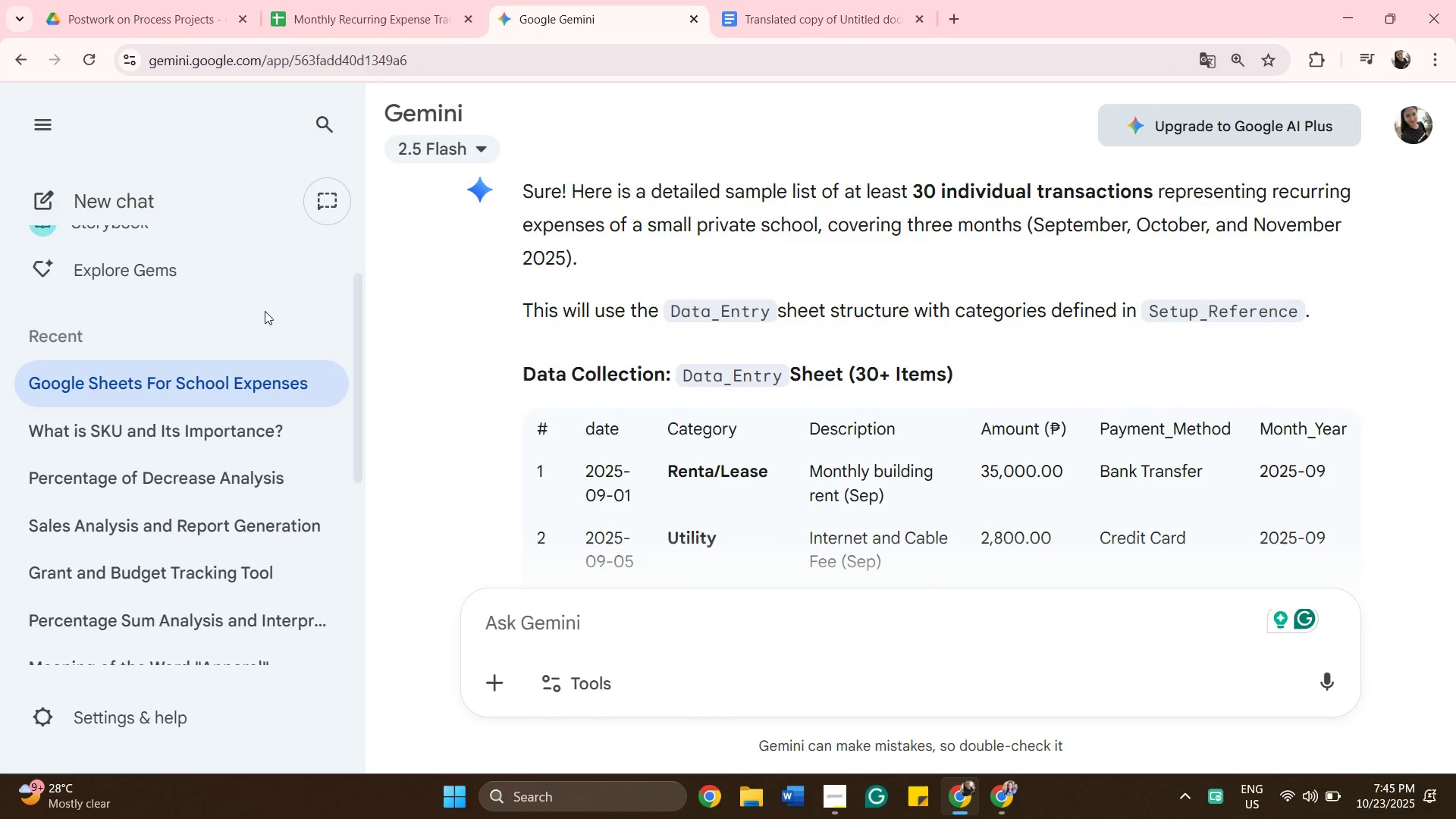 
left_click([347, 16])
 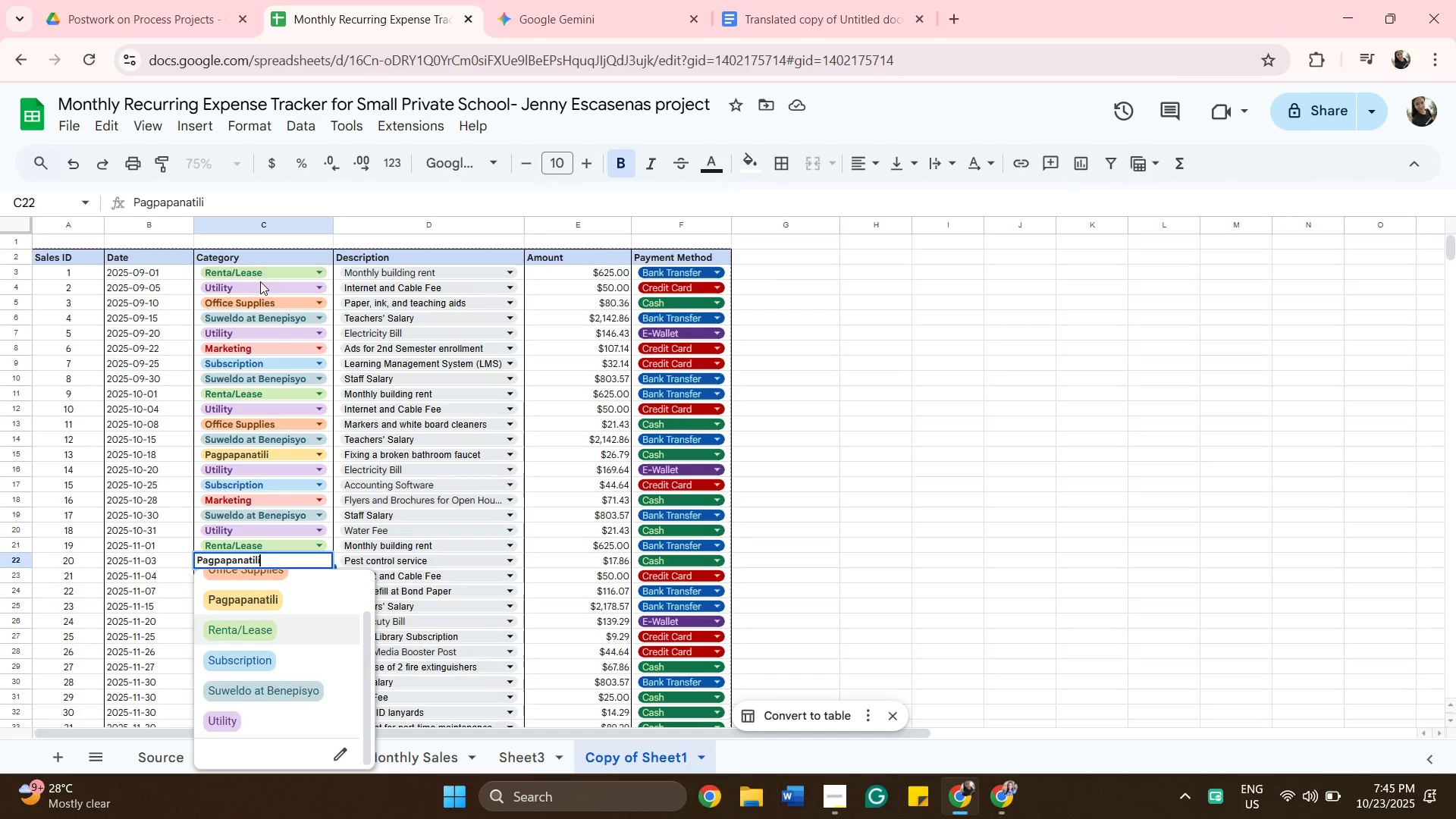 
left_click([268, 264])
 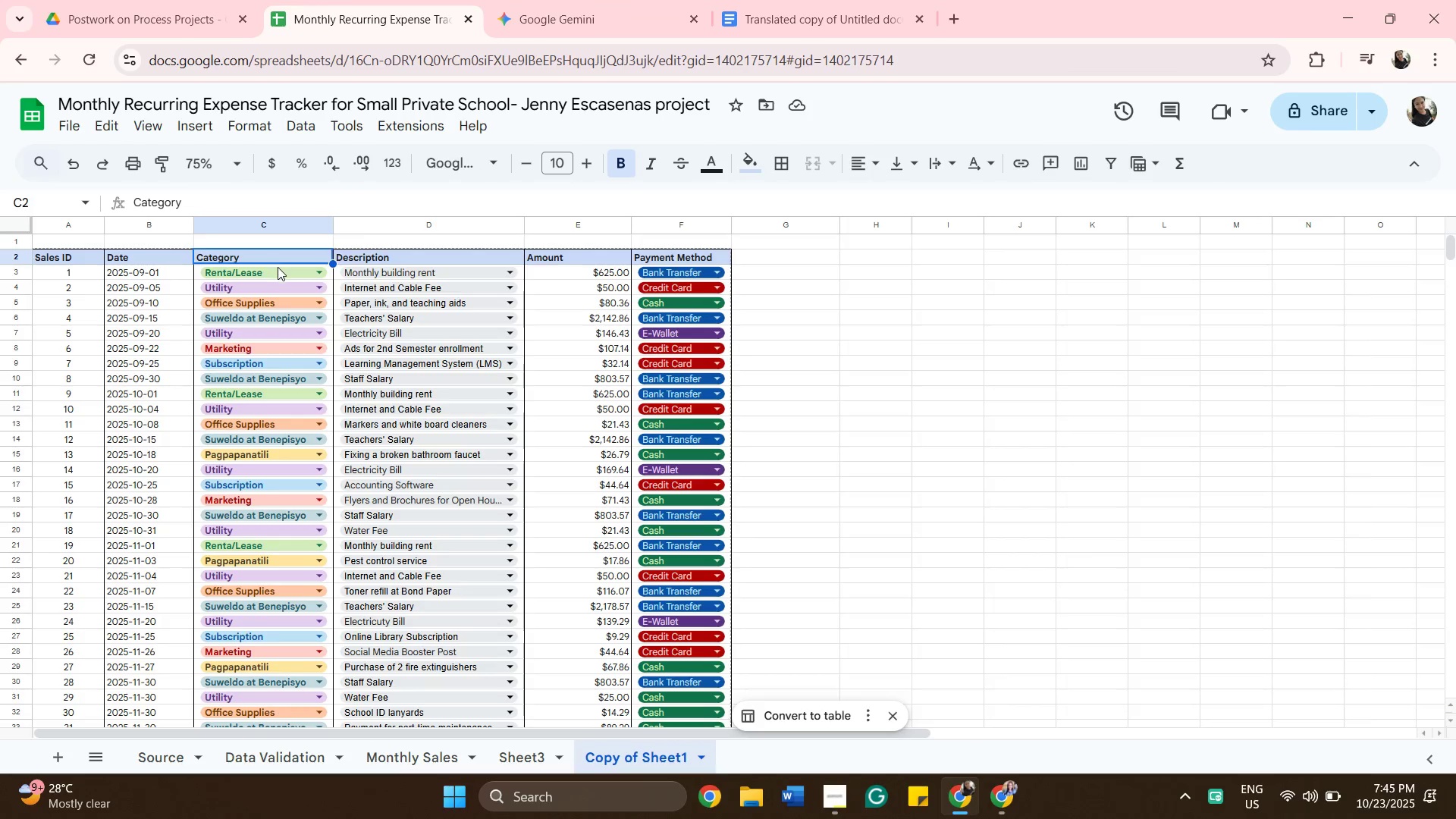 
left_click([278, 267])
 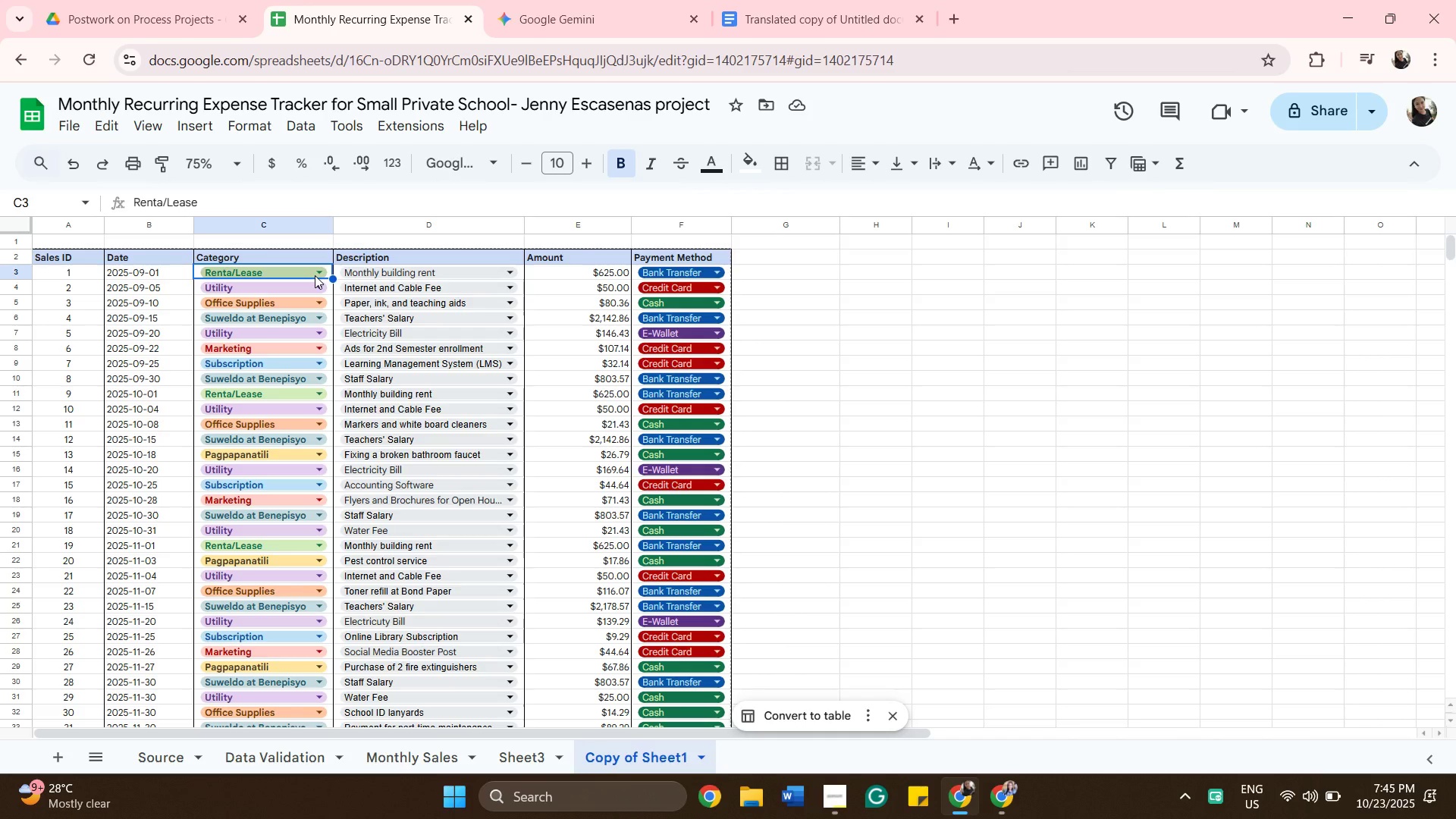 
left_click([316, 272])
 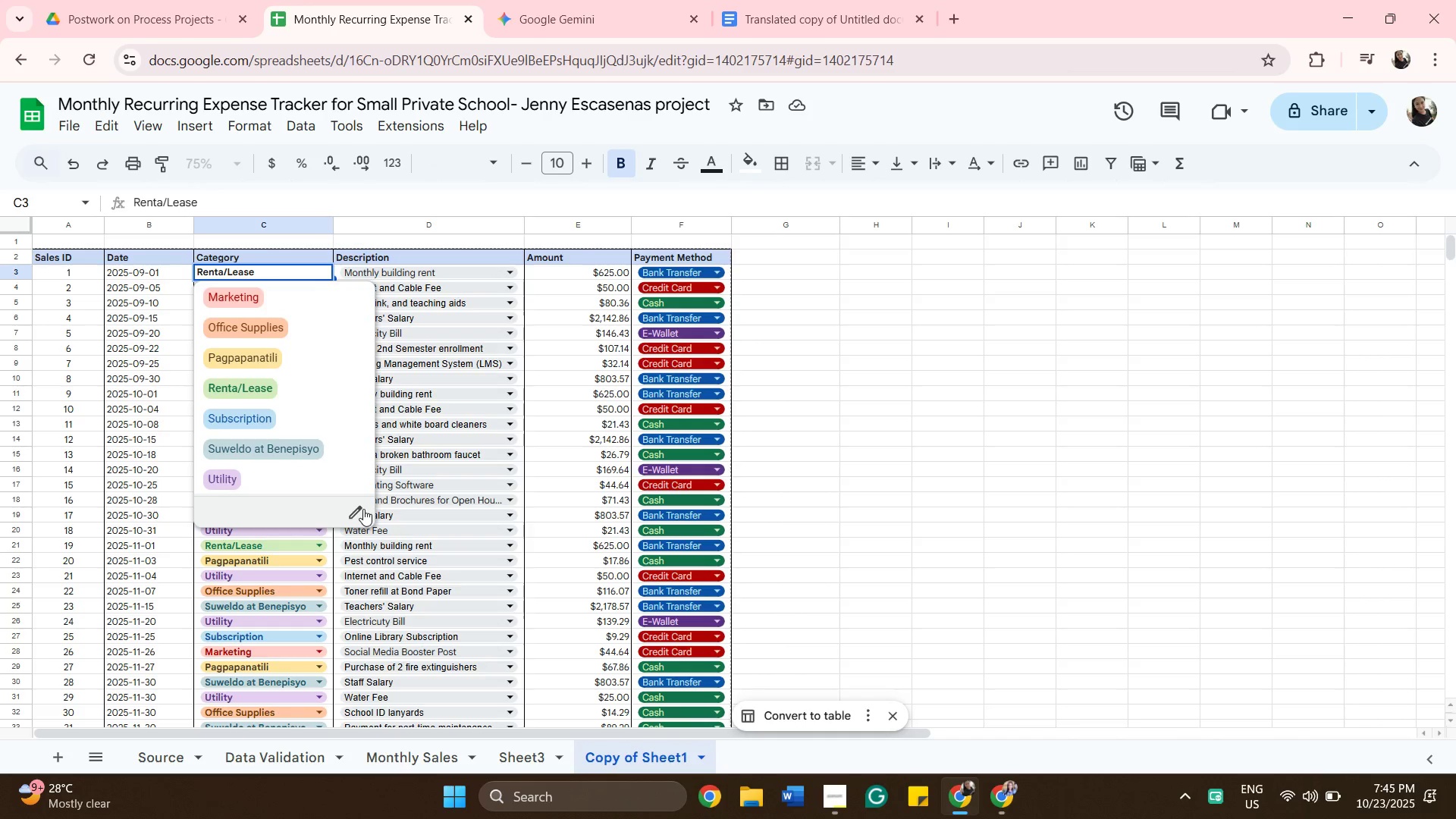 
left_click([355, 509])
 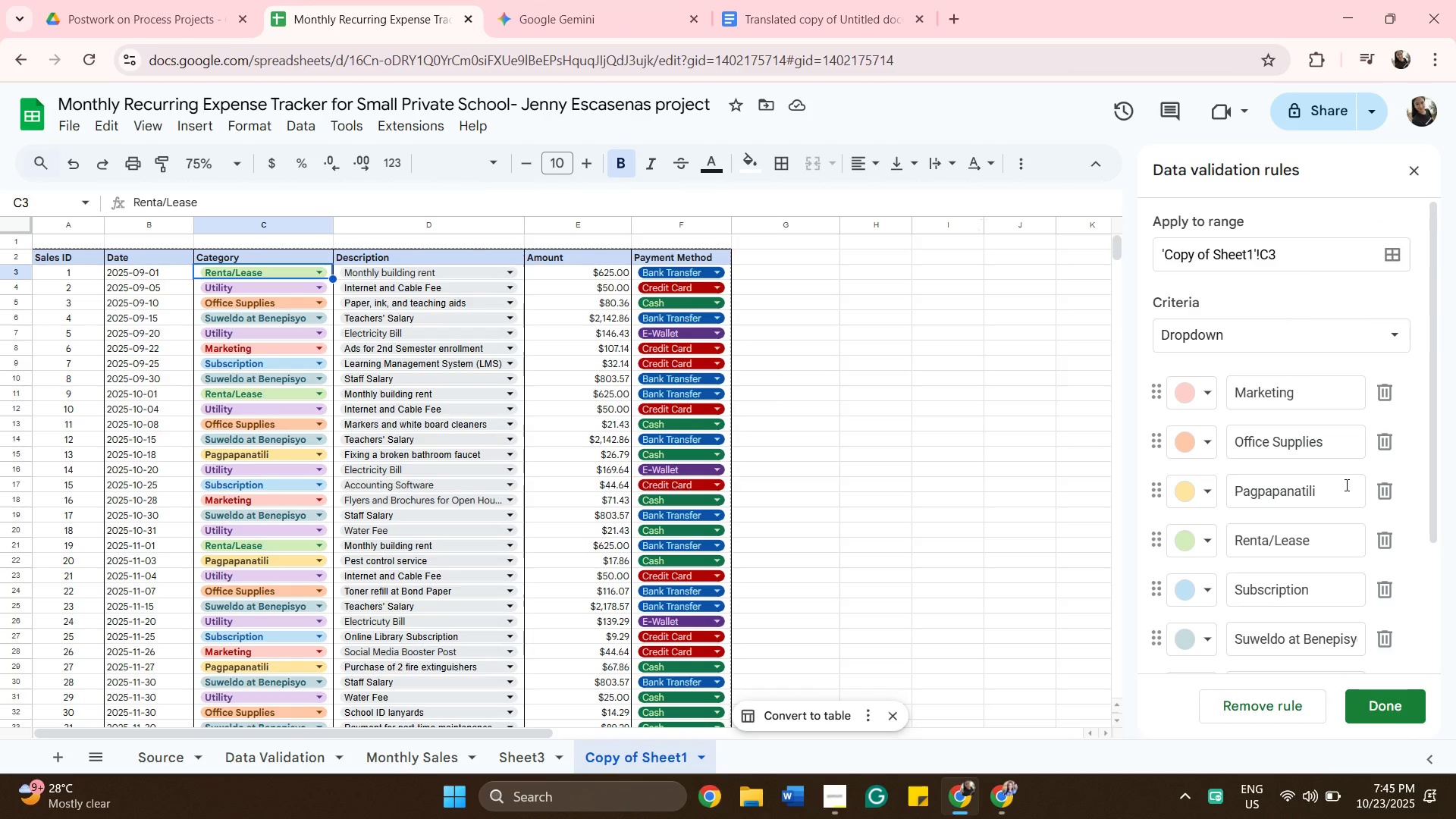 
left_click([1330, 497])
 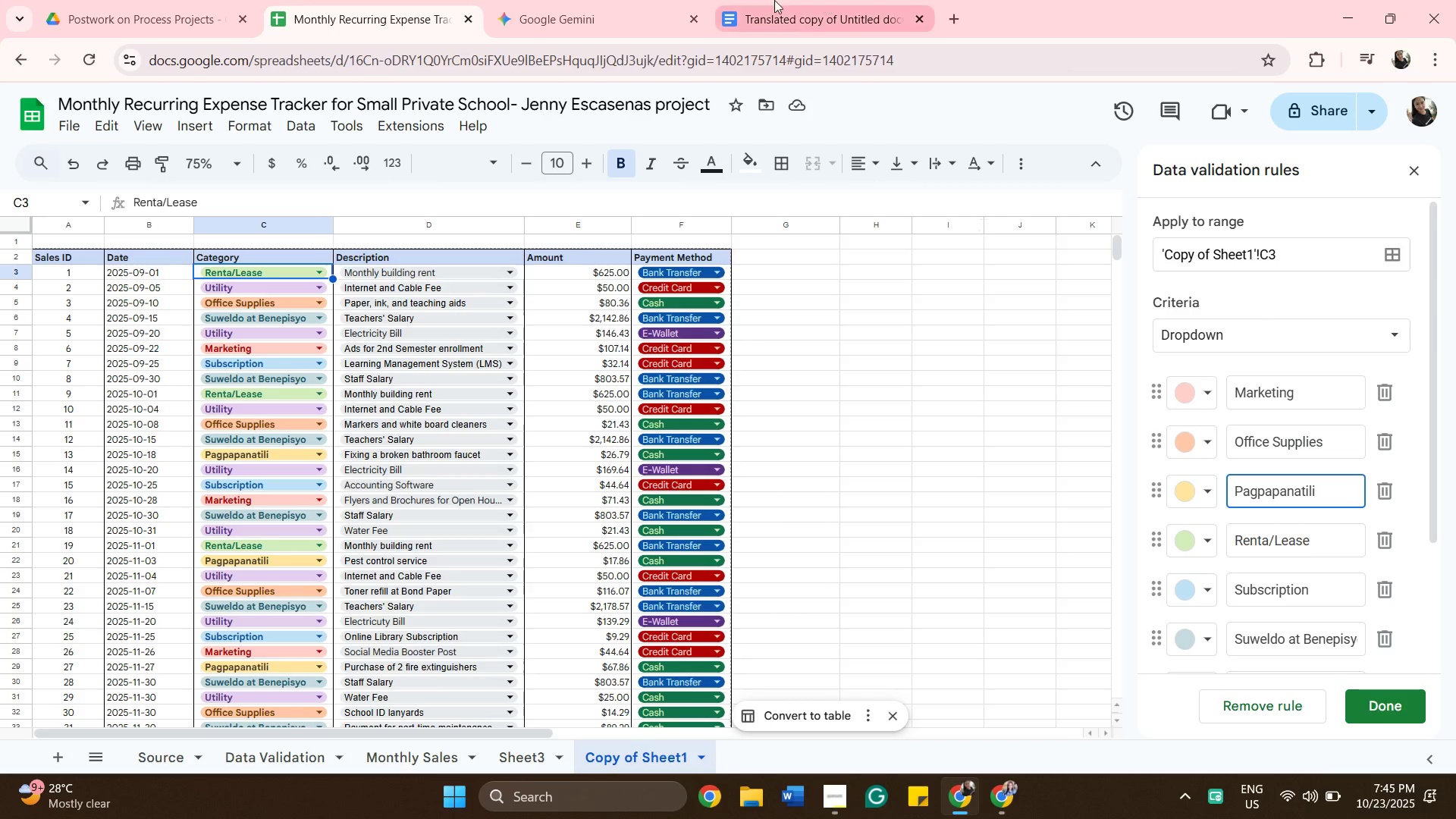 
left_click([786, 16])
 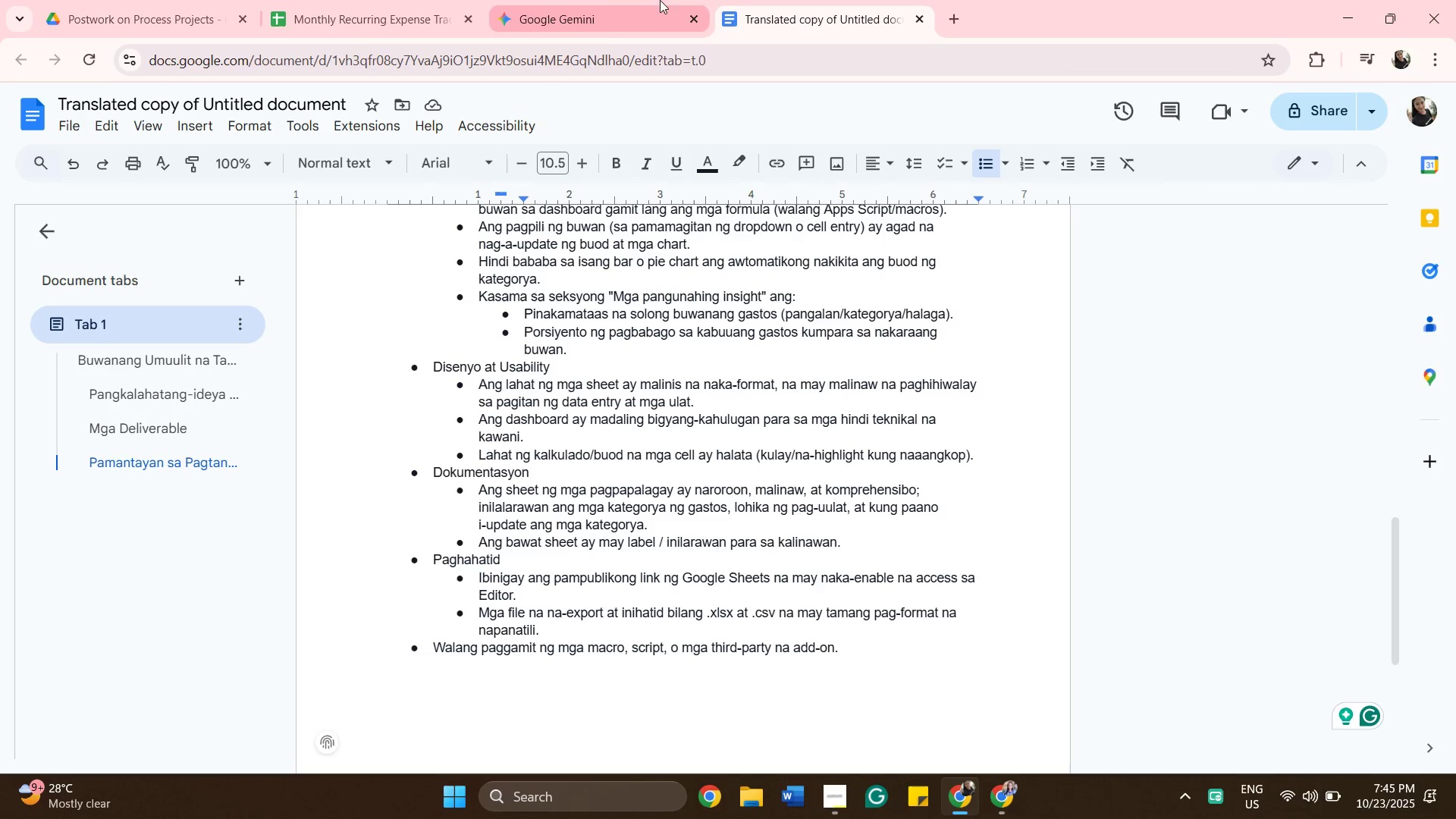 
left_click([615, 9])
 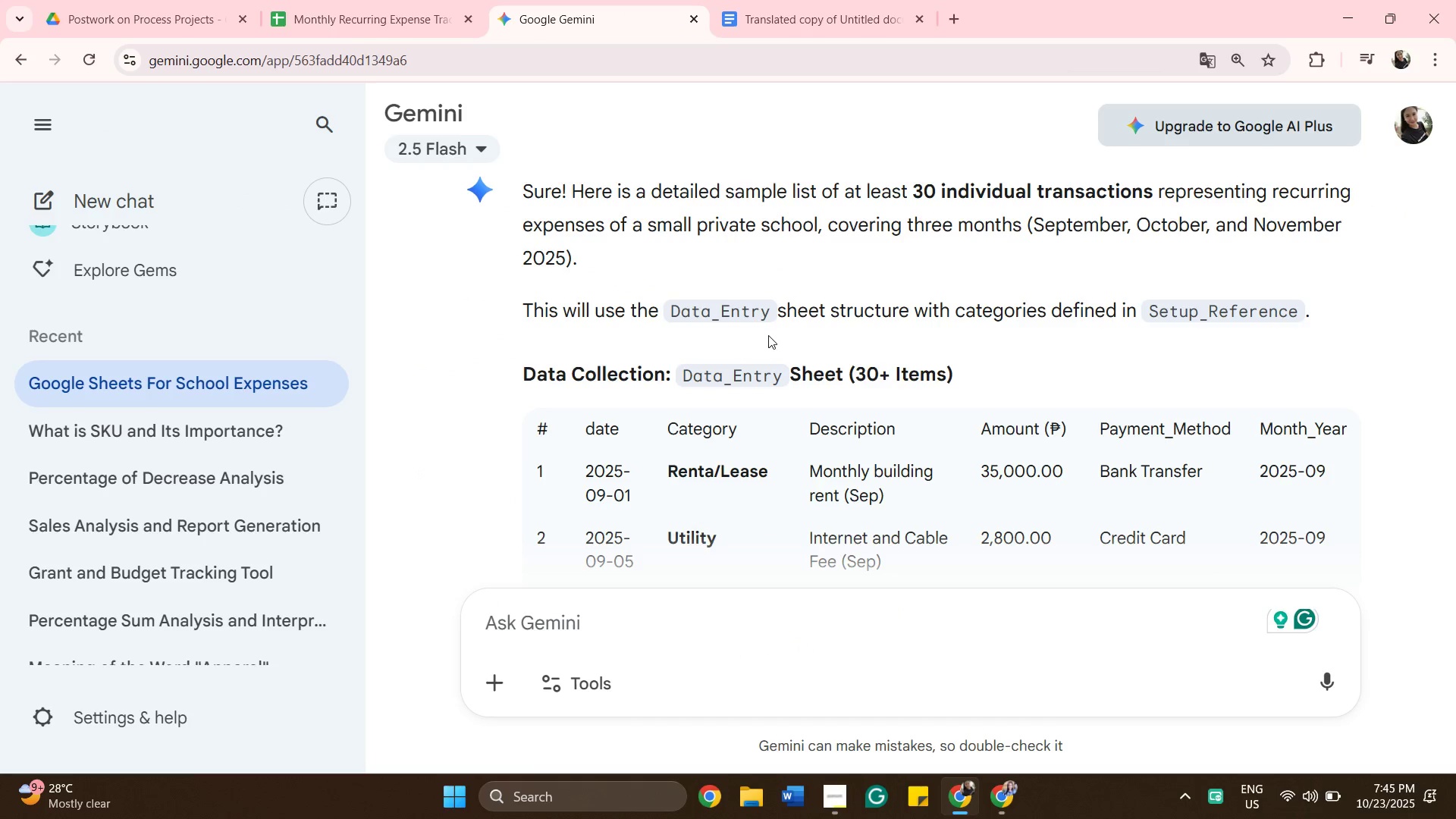 
scroll: coordinate [840, 383], scroll_direction: down, amount: 2.0
 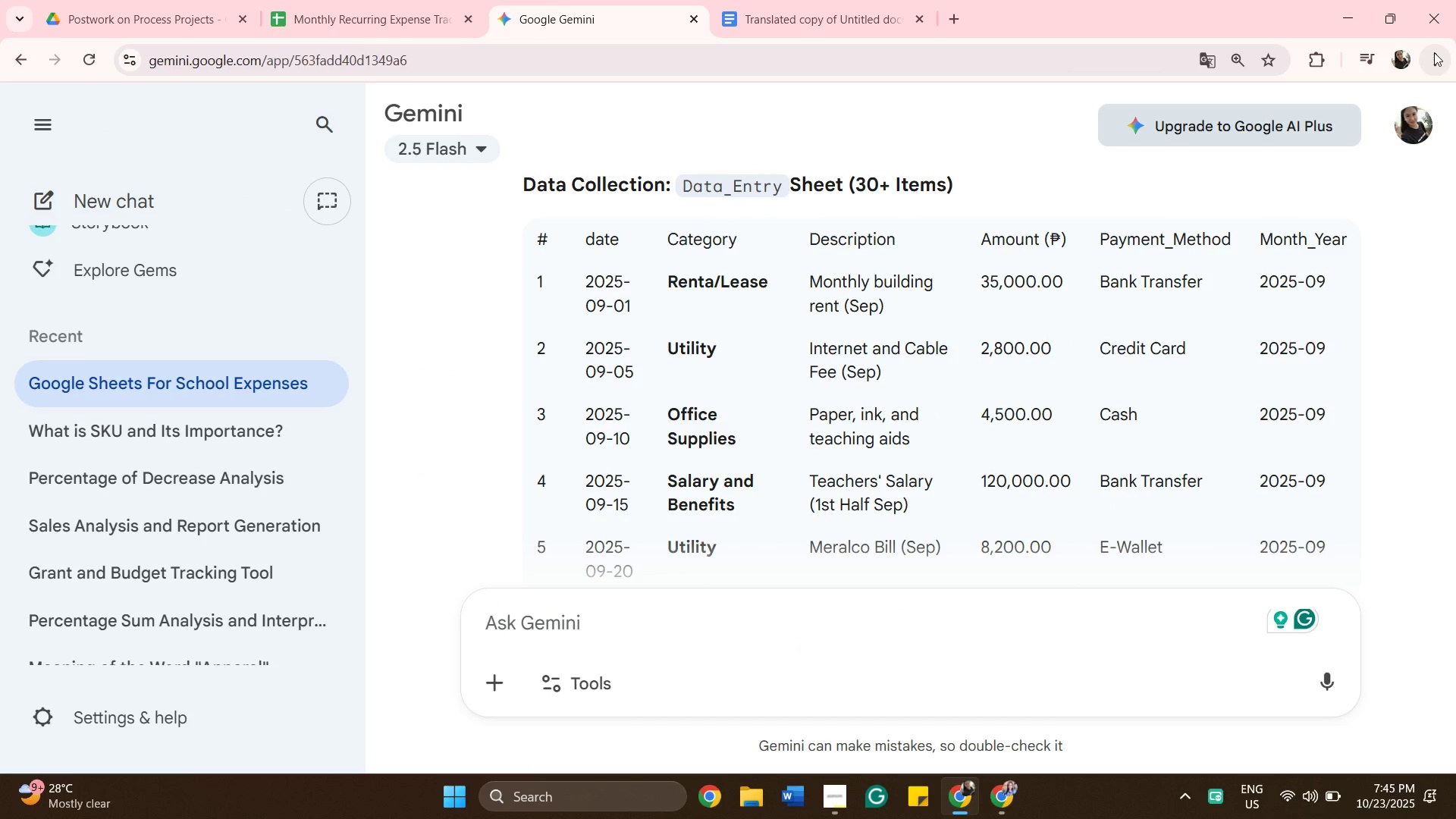 
left_click([1434, 52])
 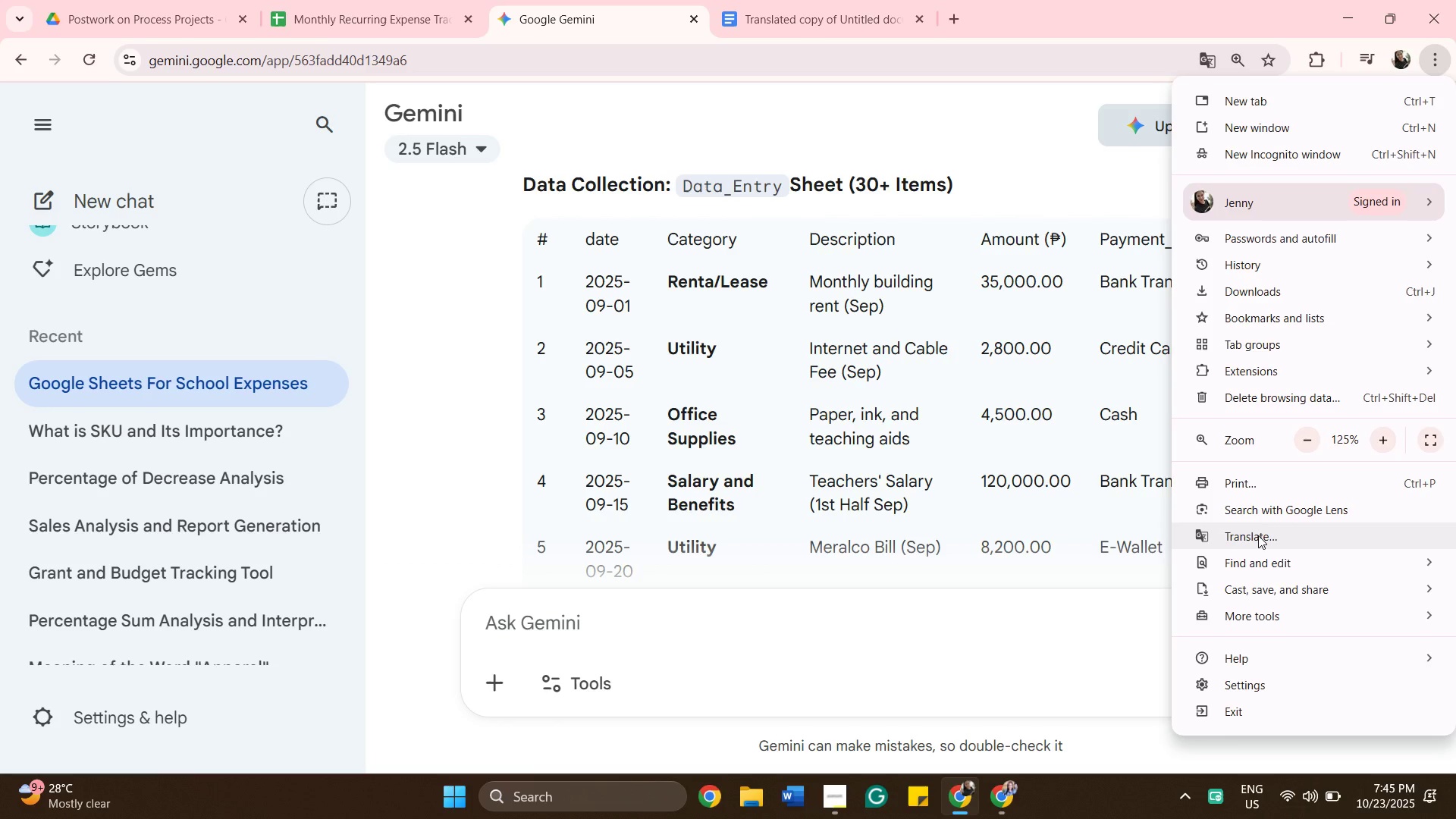 
left_click([1258, 535])
 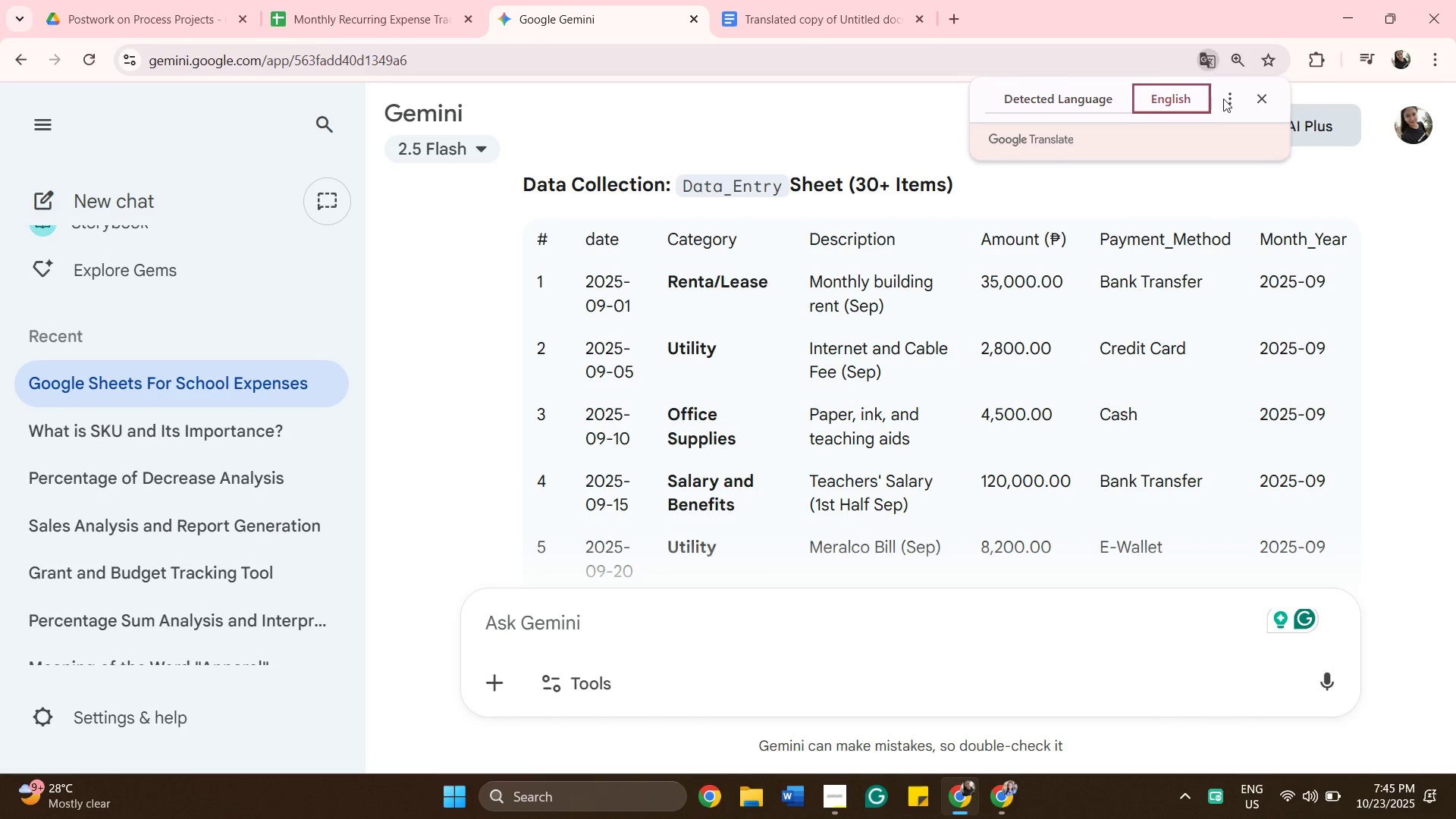 
left_click([1227, 99])
 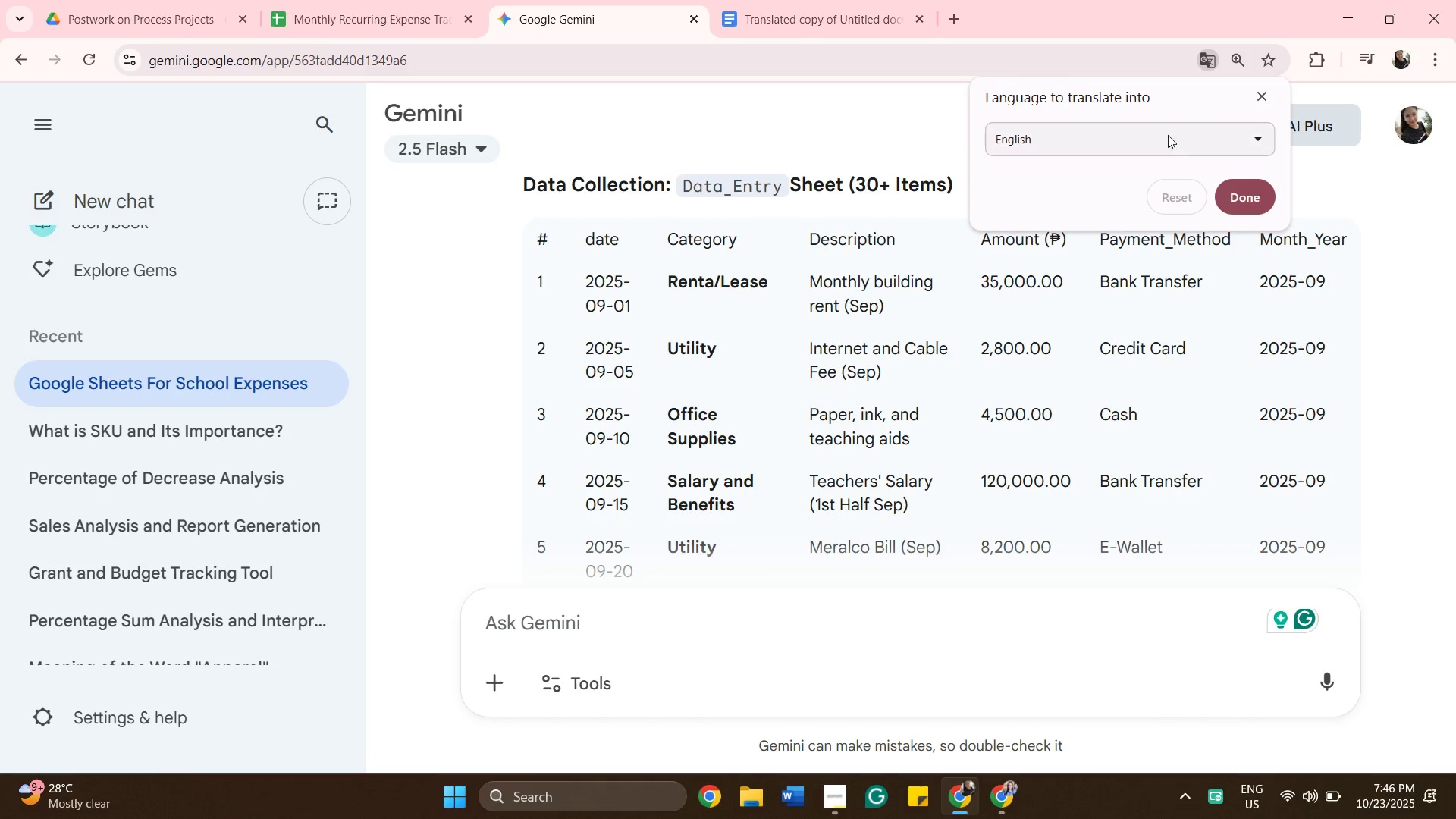 
left_click([1218, 142])
 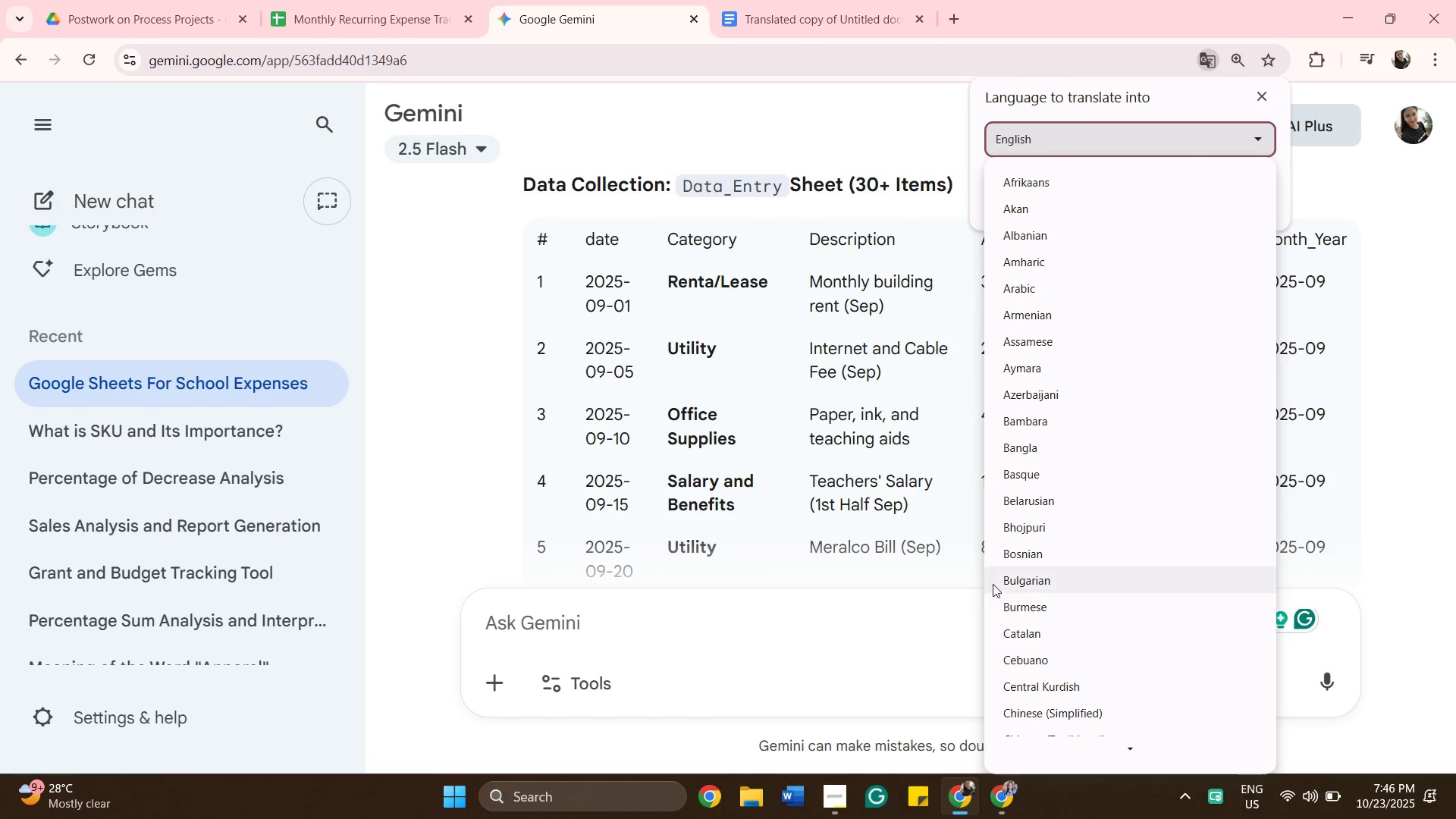 
scroll: coordinate [1033, 557], scroll_direction: down, amount: 15.0
 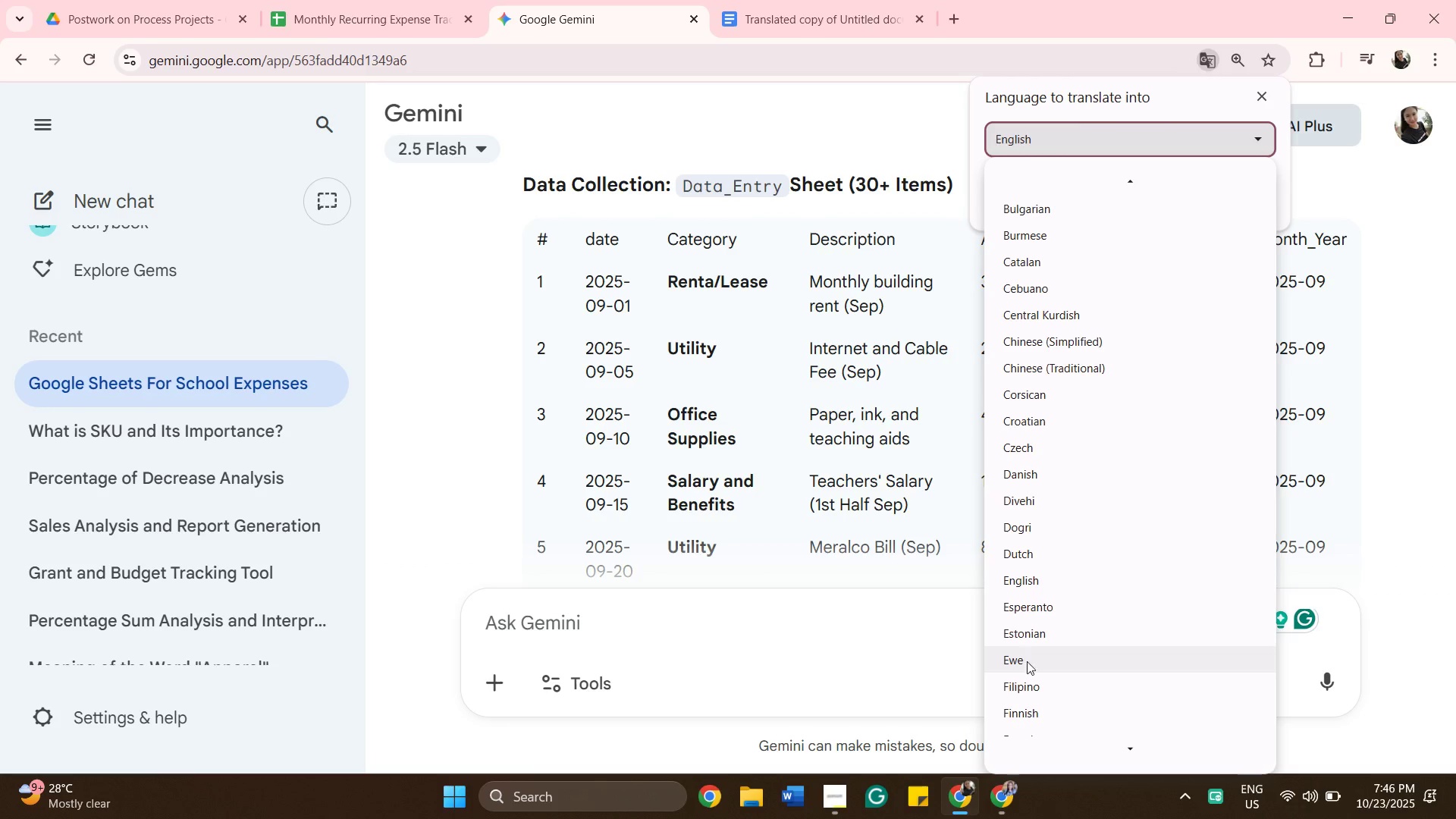 
left_click([1028, 682])
 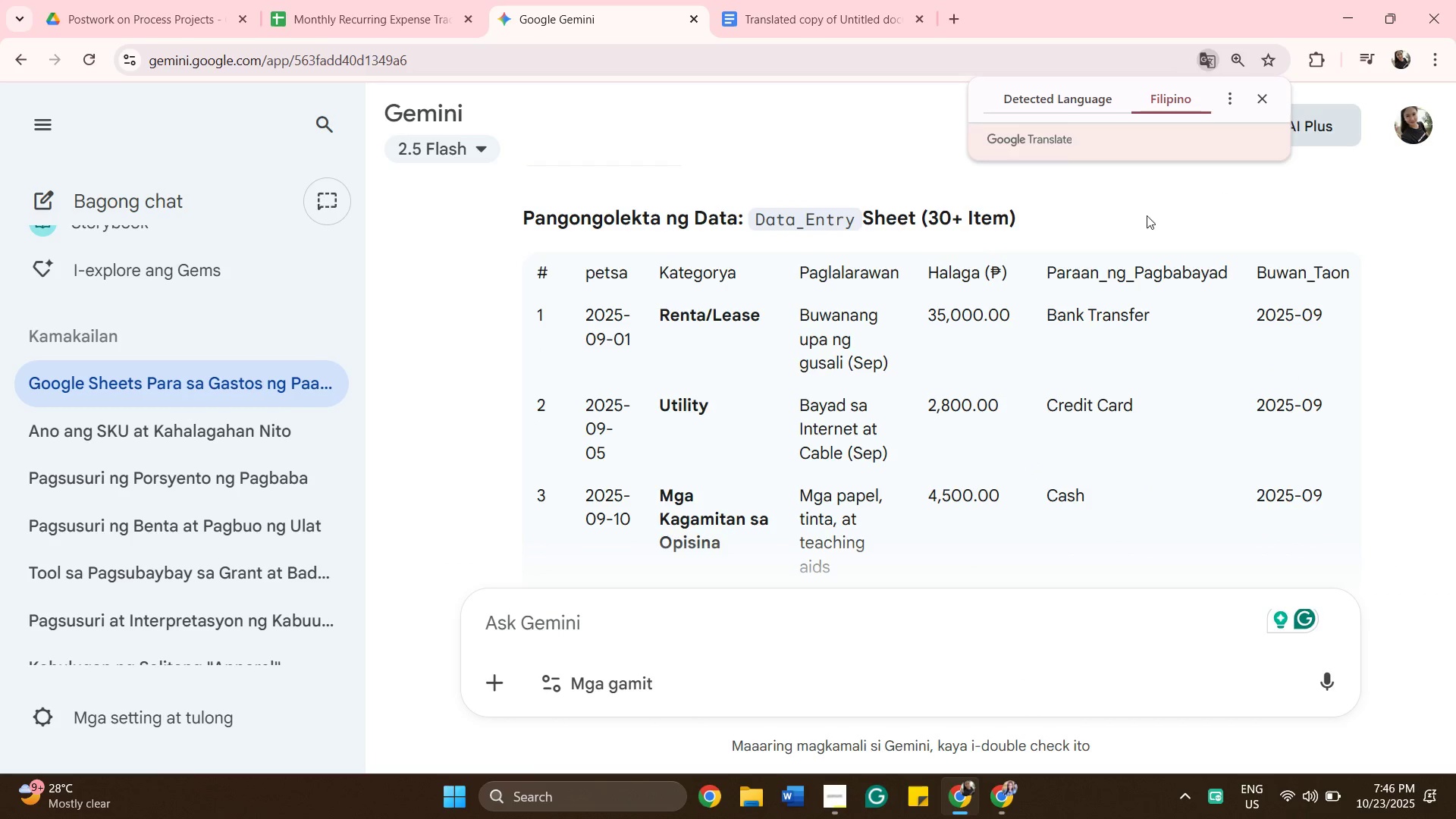 
scroll: coordinate [857, 415], scroll_direction: down, amount: 9.0
 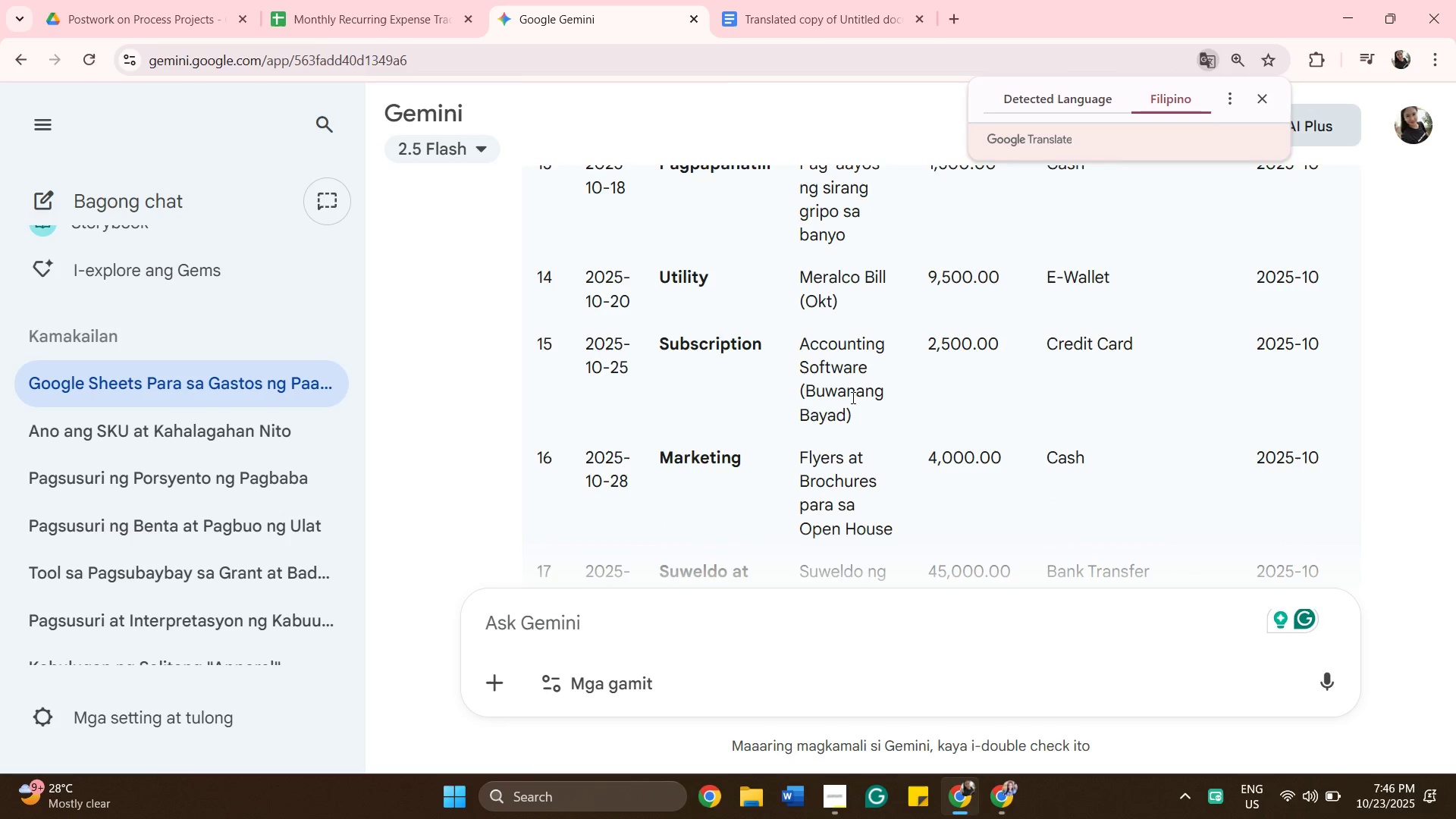 
scroll: coordinate [852, 400], scroll_direction: down, amount: 6.0
 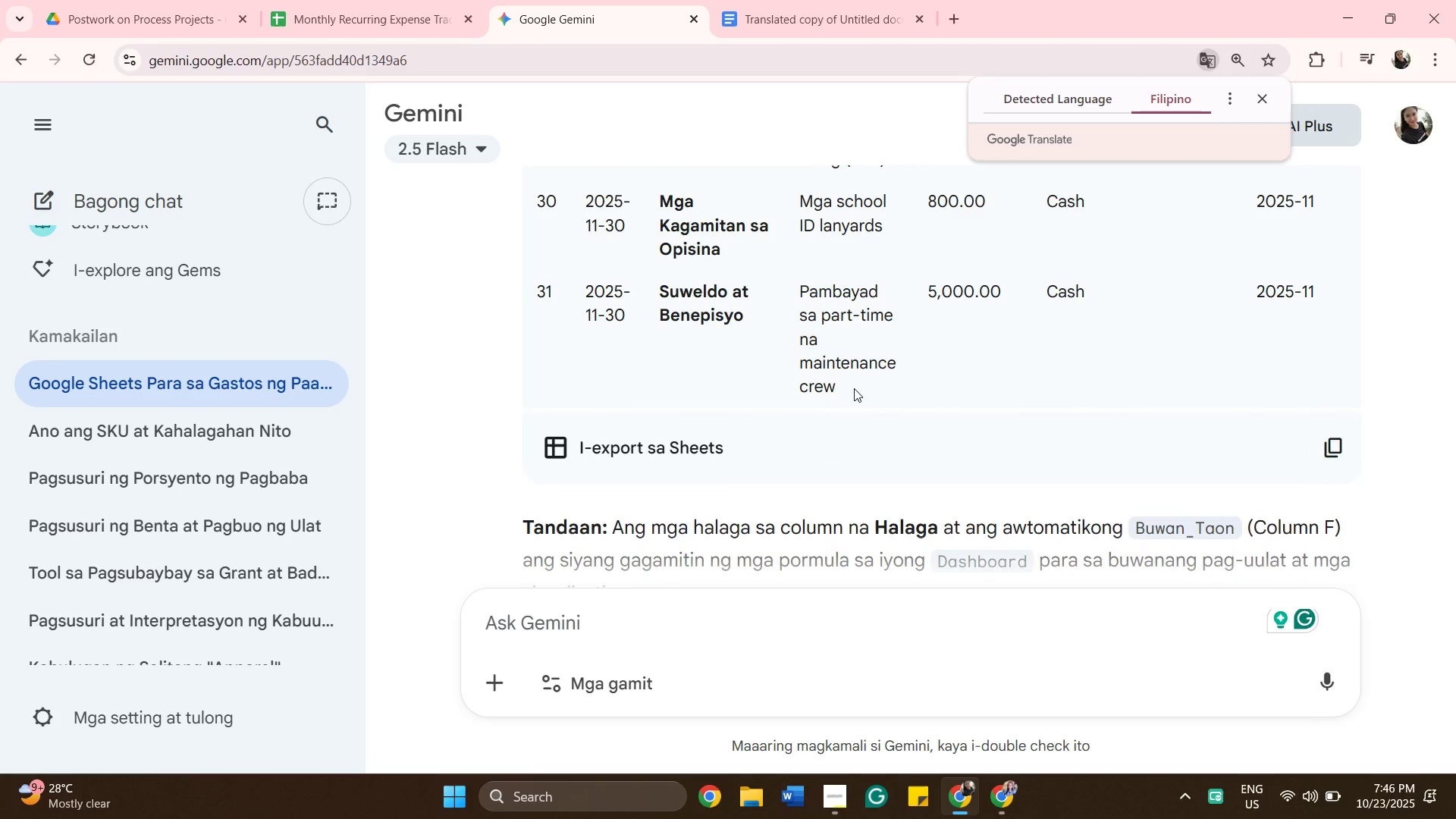 
scroll: coordinate [840, 328], scroll_direction: up, amount: 83.0
 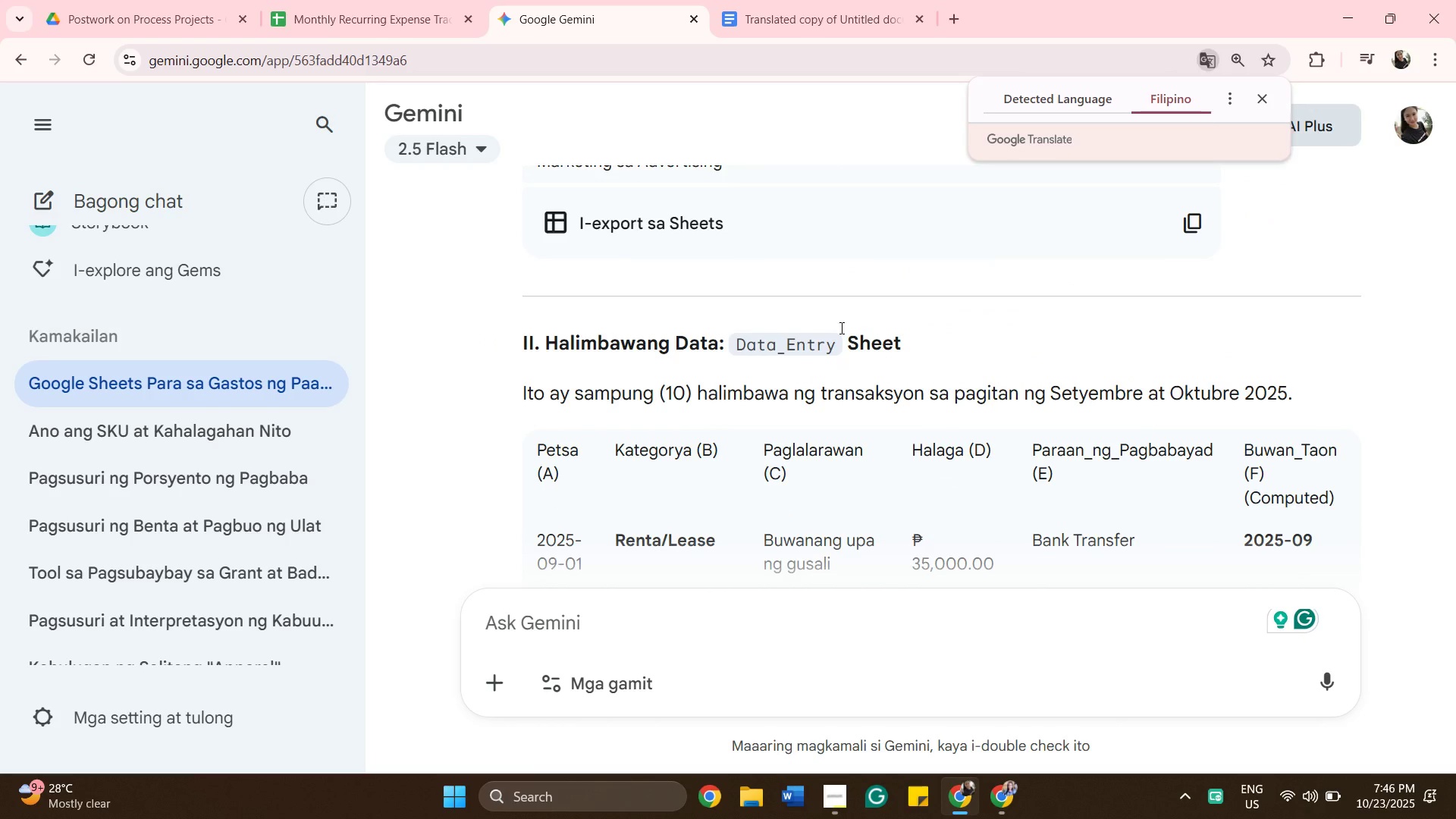 
scroll: coordinate [840, 428], scroll_direction: down, amount: 9.0
 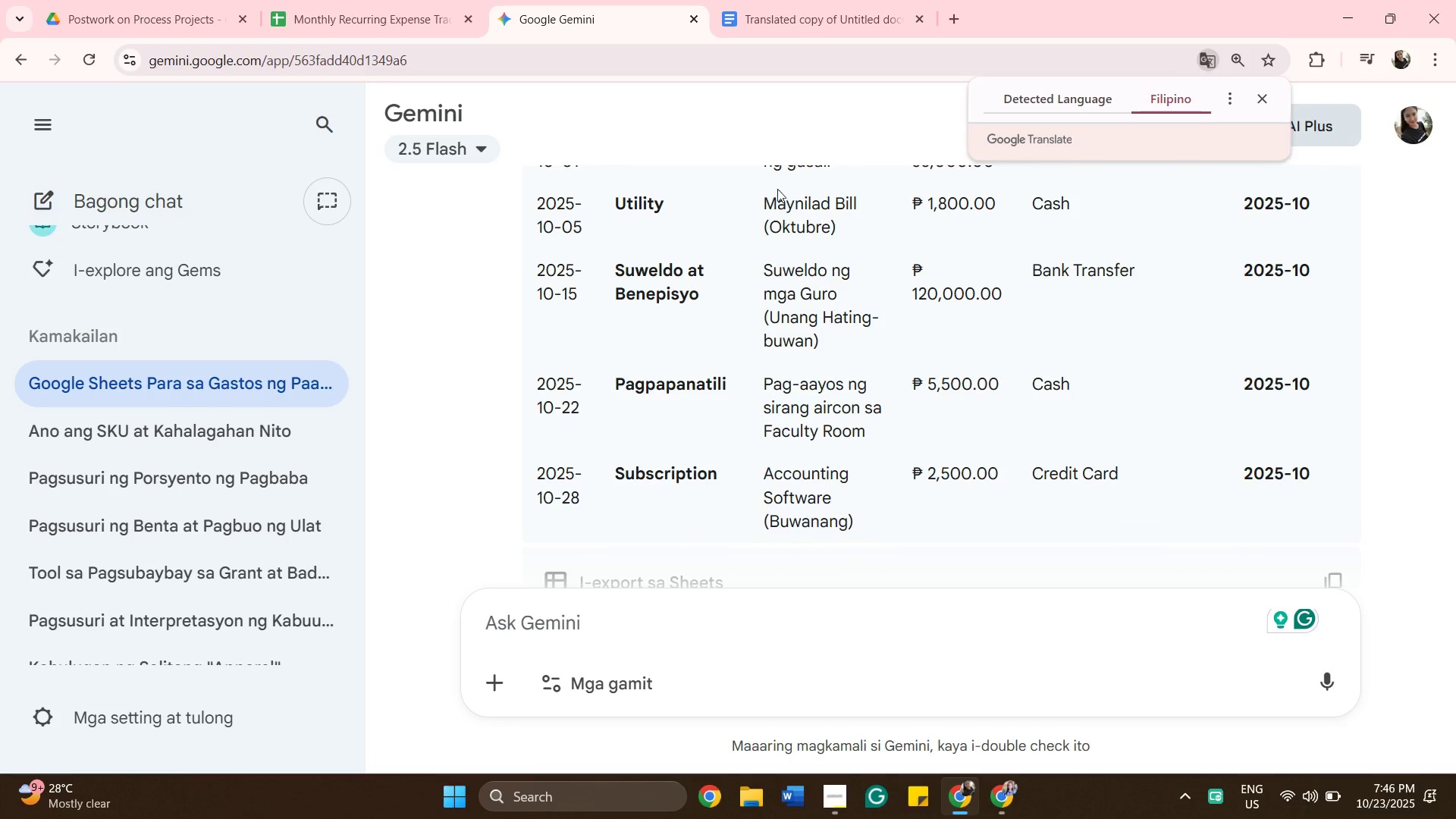 
scroll: coordinate [812, 322], scroll_direction: up, amount: 12.0
 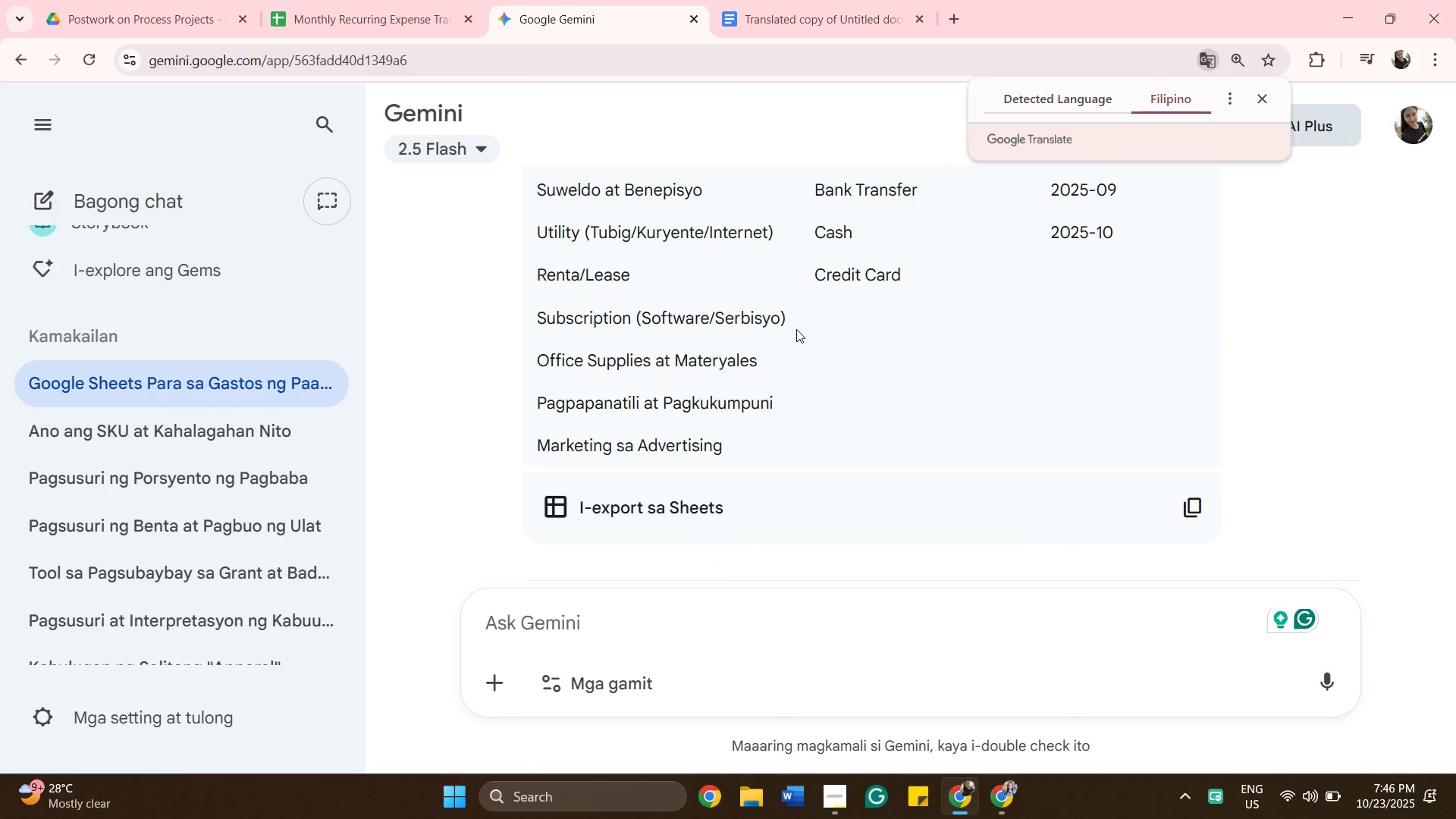 
scroll: coordinate [796, 329], scroll_direction: down, amount: 2.0
 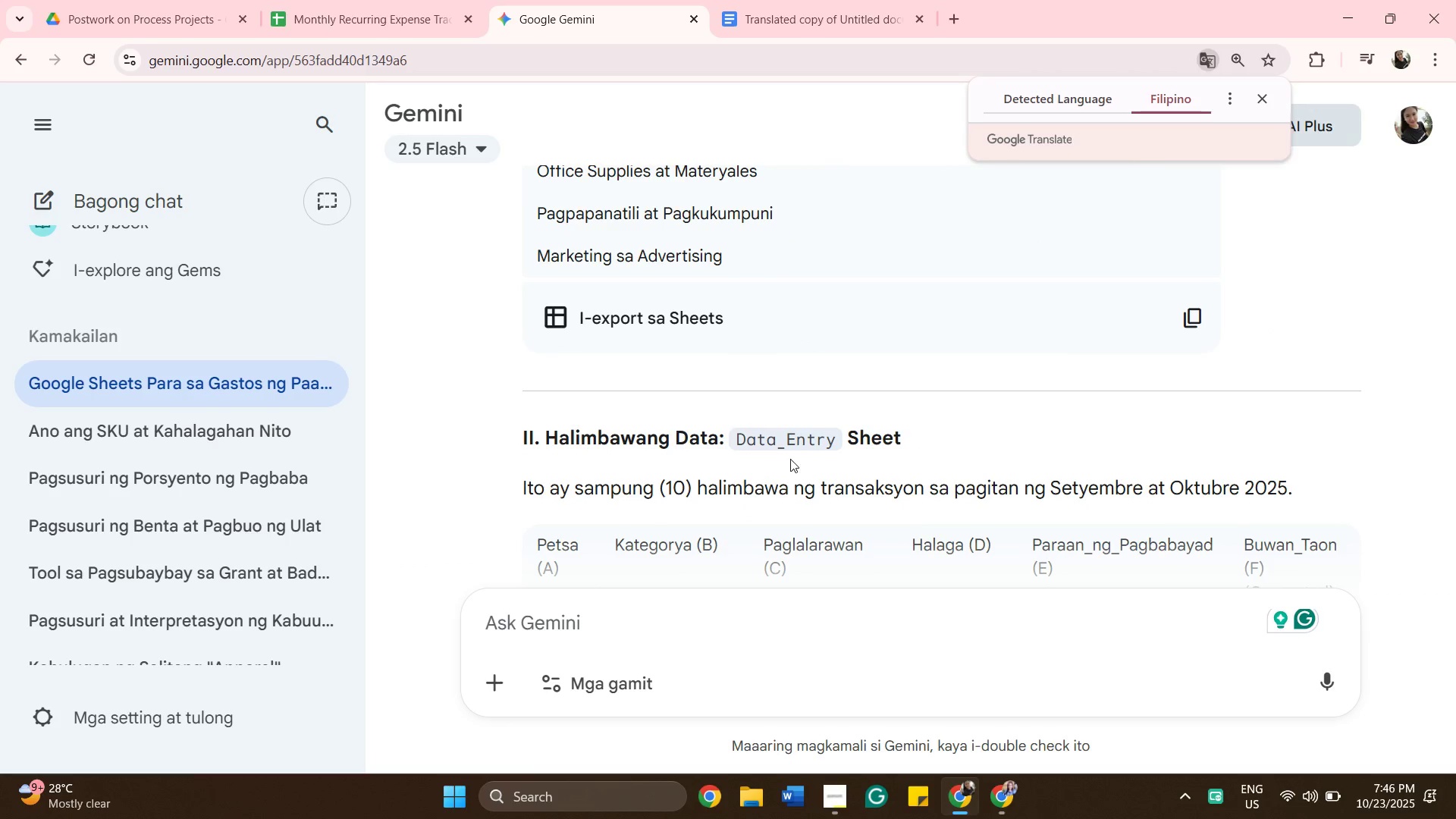 
scroll: coordinate [767, 318], scroll_direction: up, amount: 8.0
 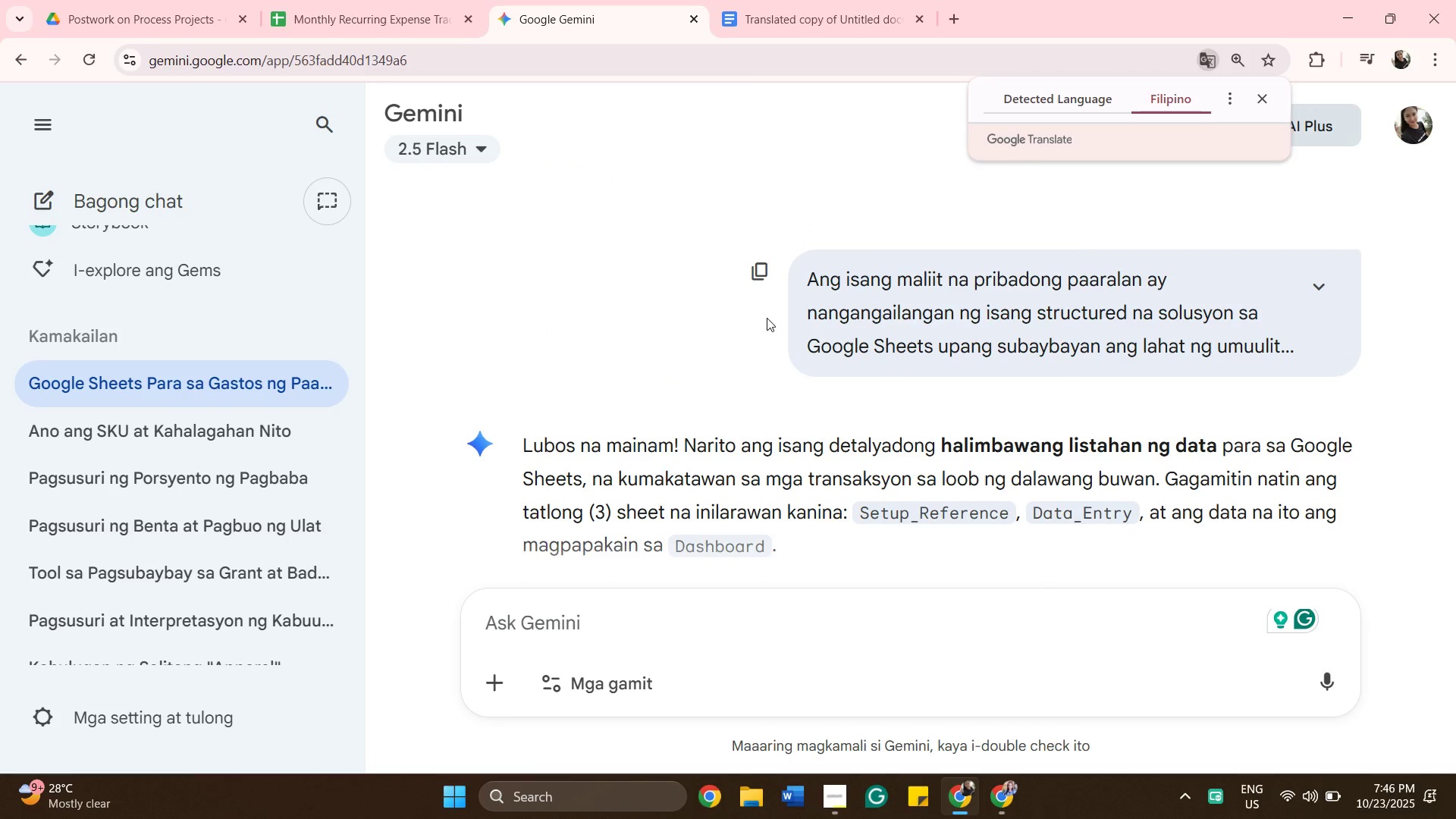 
scroll: coordinate [767, 318], scroll_direction: down, amount: 30.0
 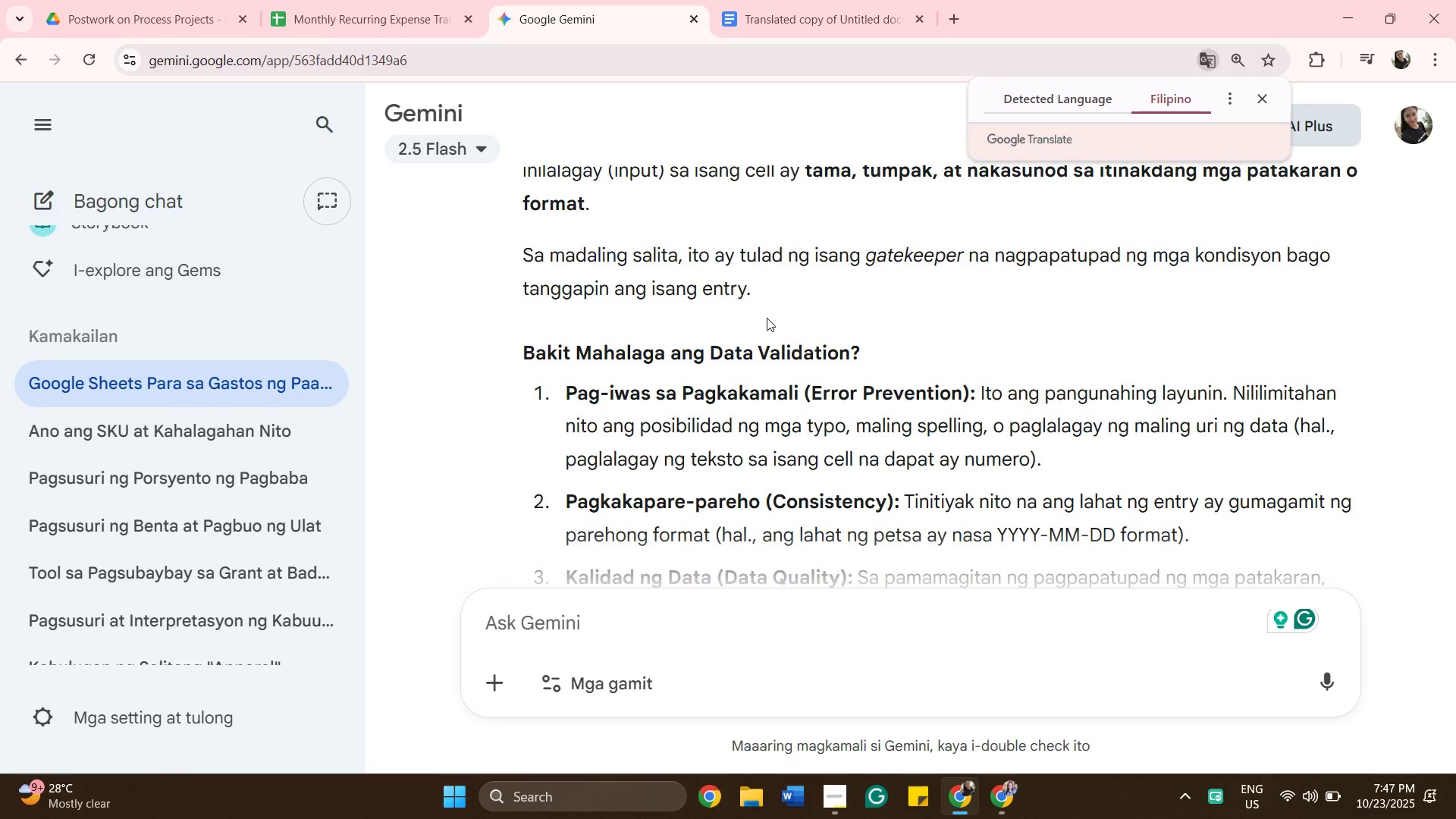 
scroll: coordinate [956, 309], scroll_direction: up, amount: 37.0
 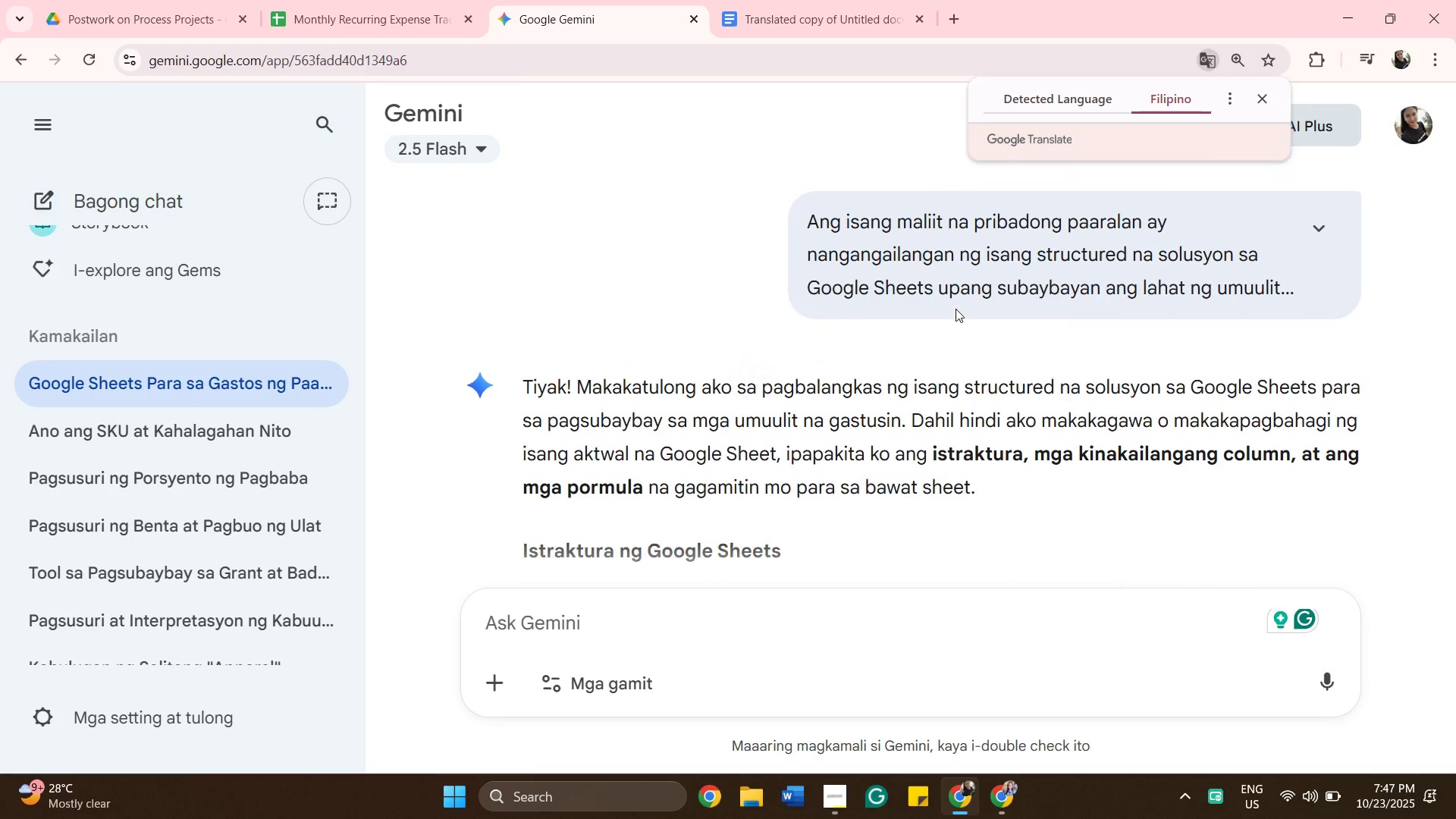 
scroll: coordinate [794, 340], scroll_direction: down, amount: 25.0
 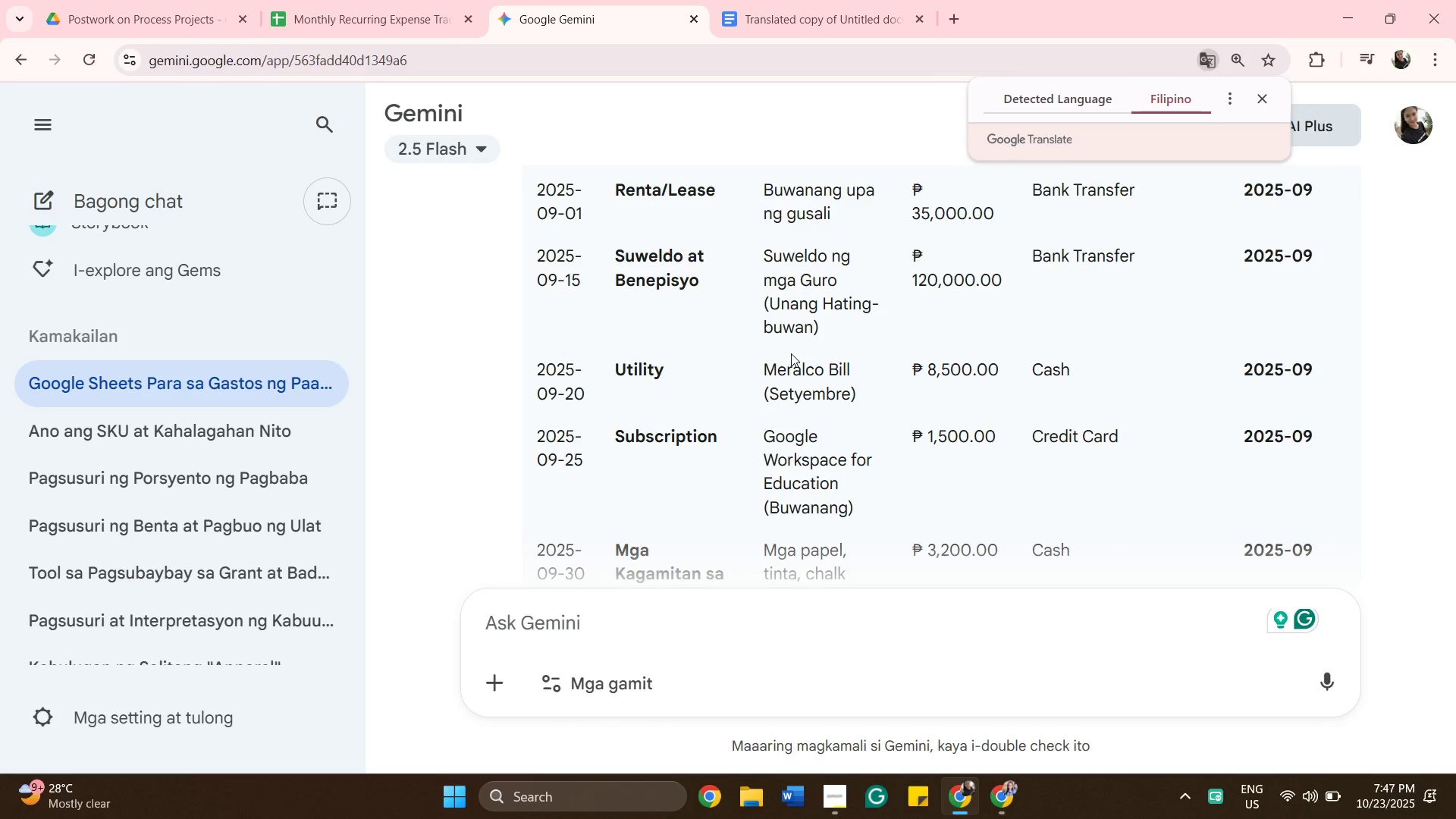 
scroll: coordinate [798, 369], scroll_direction: down, amount: 5.0
 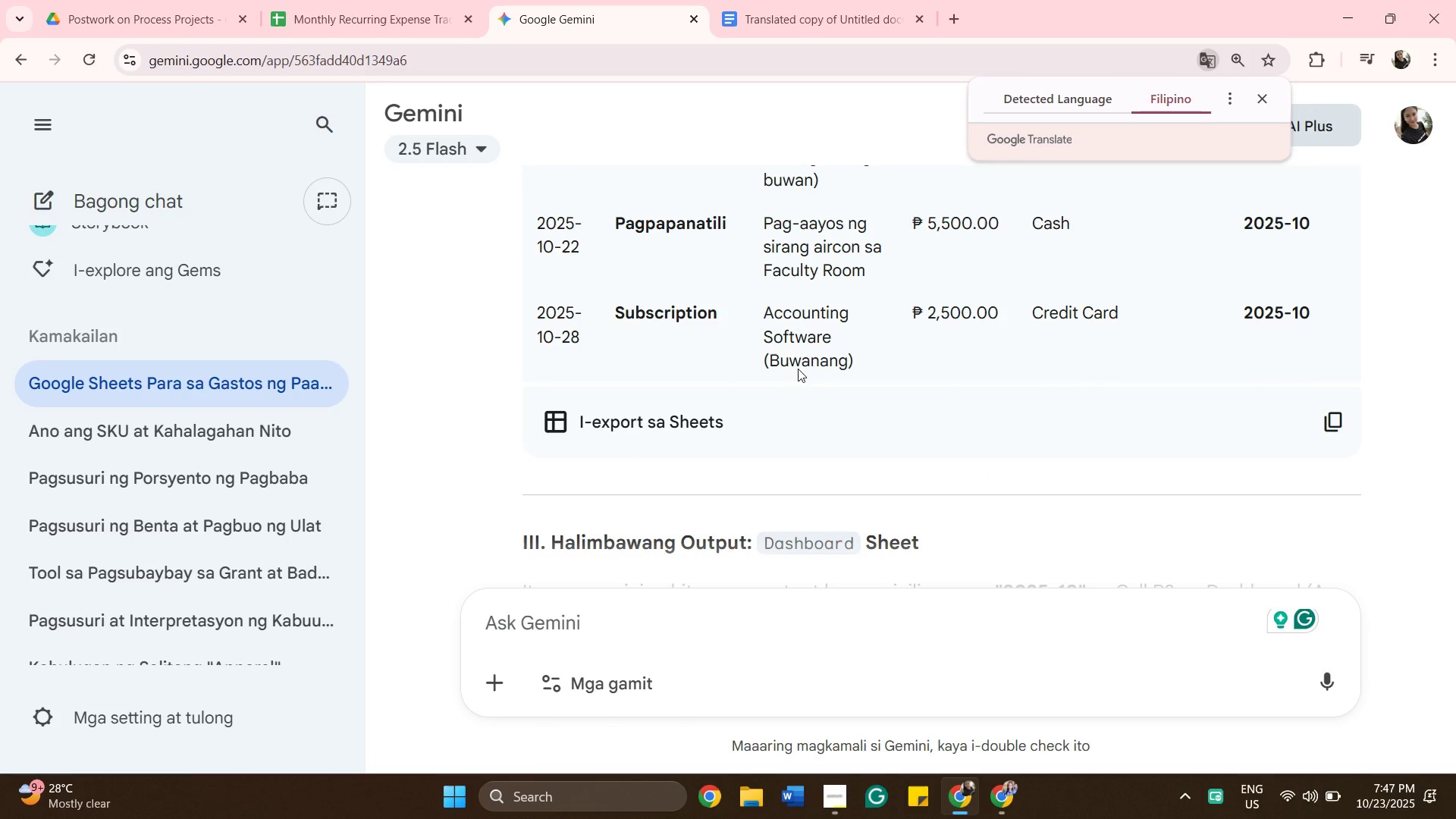 
scroll: coordinate [798, 369], scroll_direction: up, amount: 2.0
 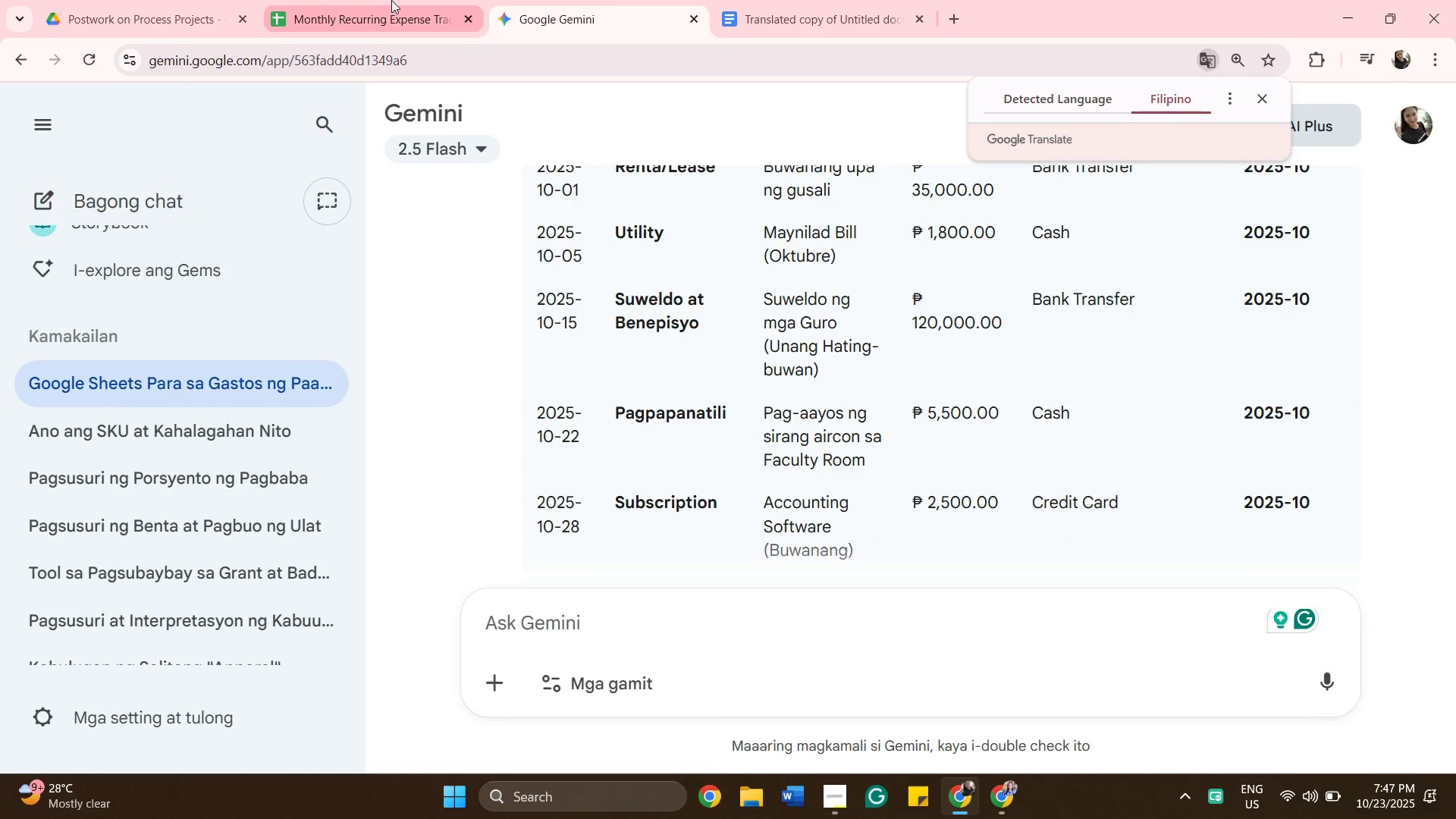 
left_click([391, 0])
 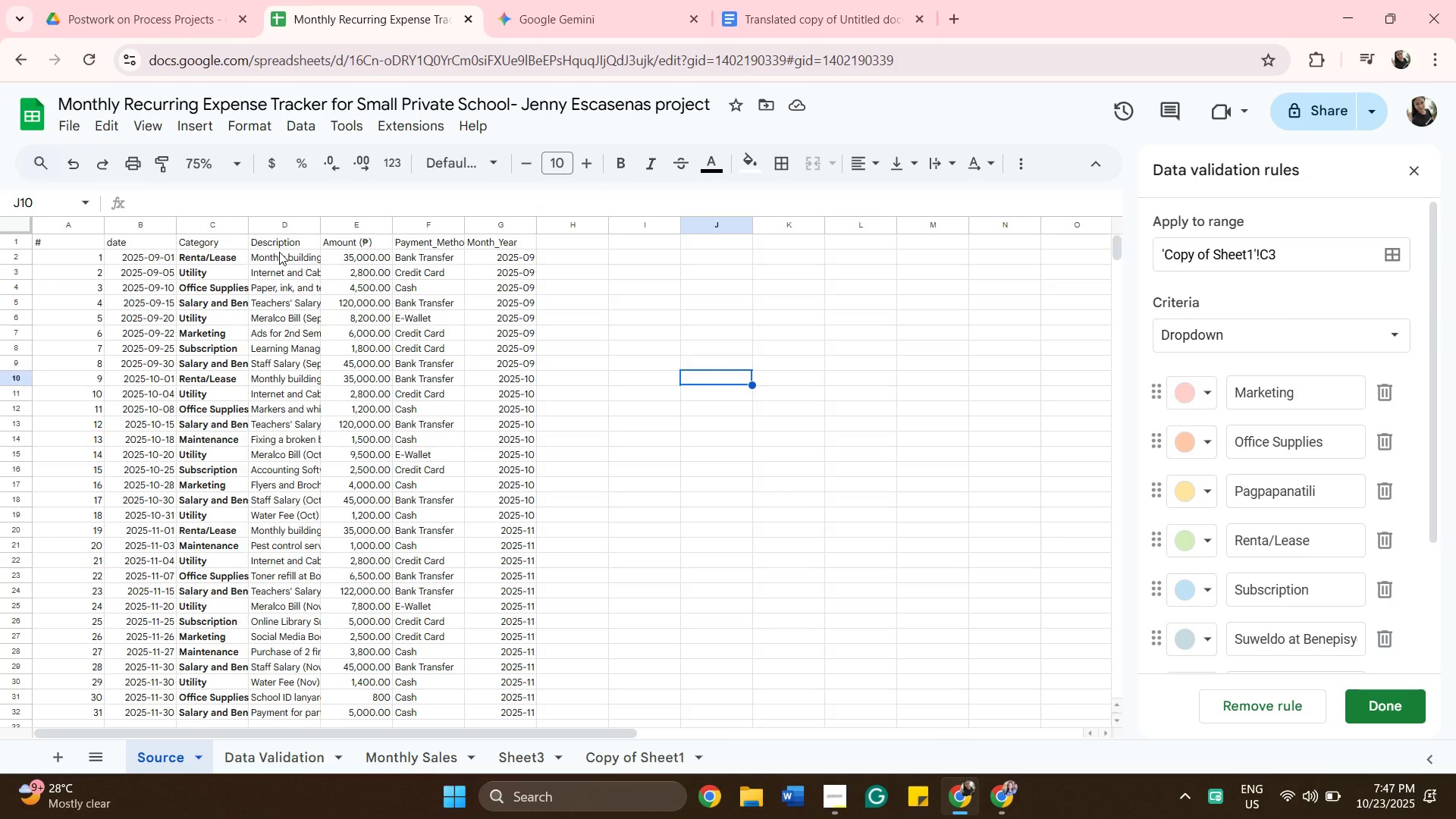 
wait(19.57)
 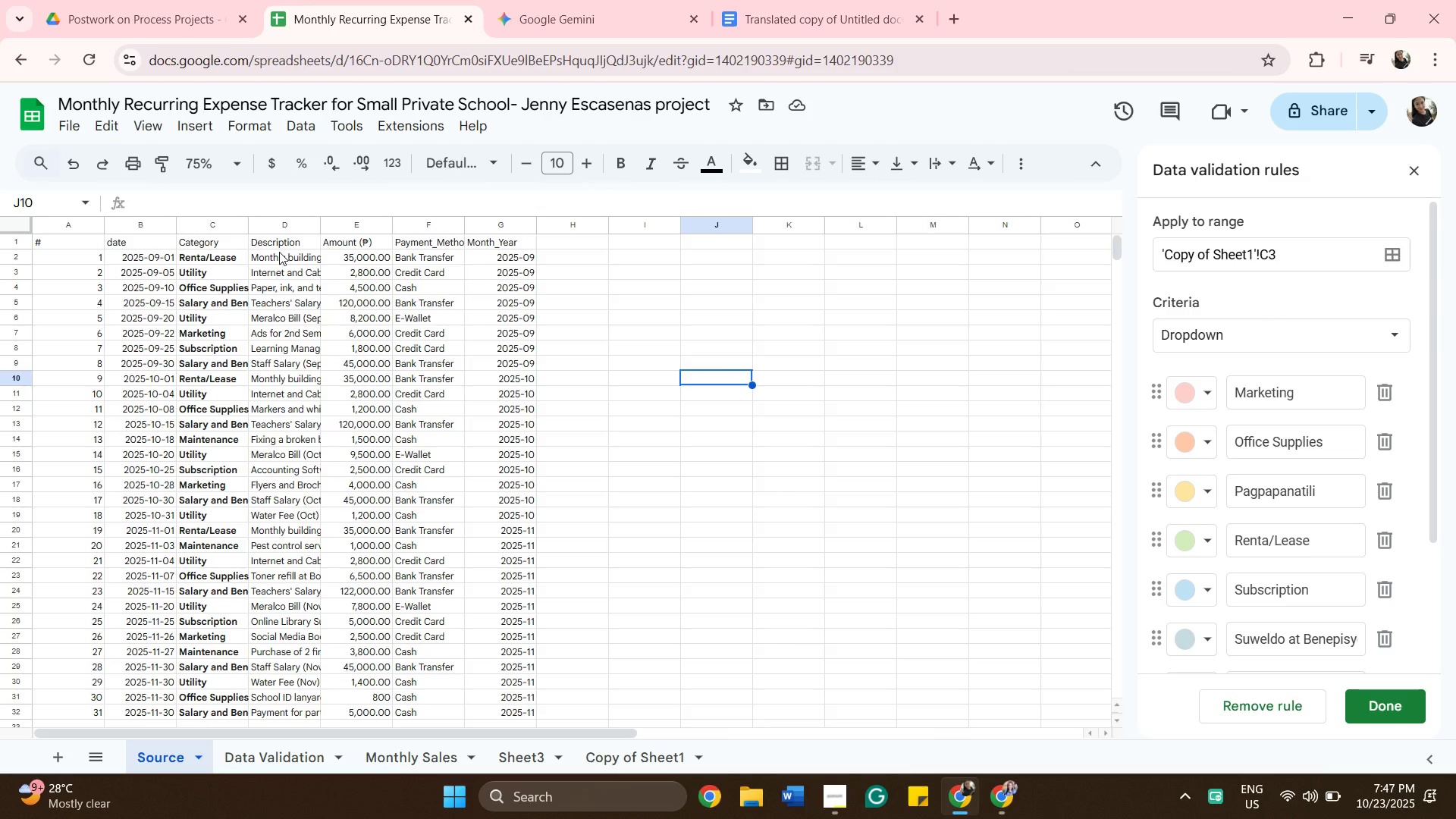 
left_click([789, 21])
 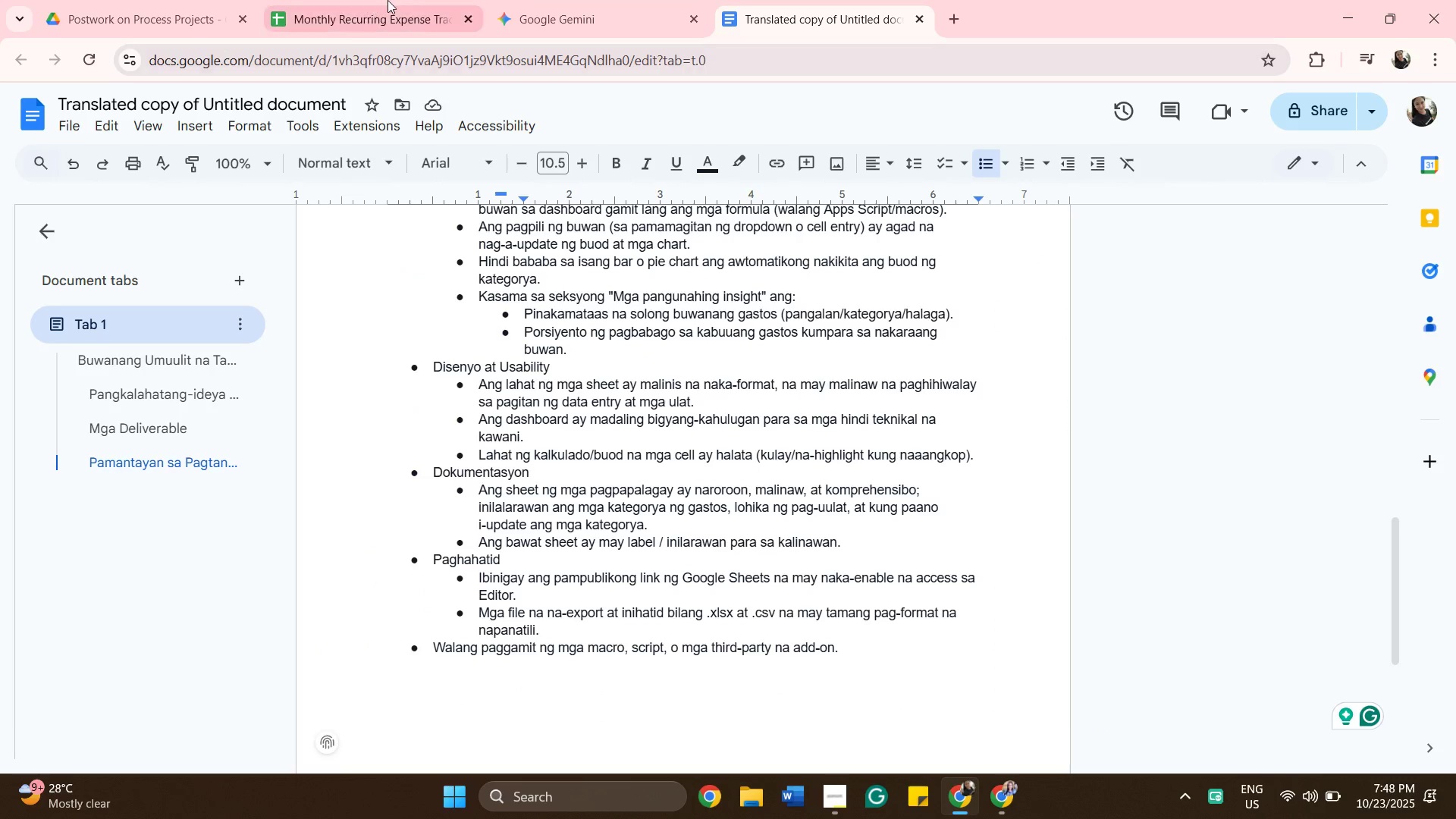 
left_click([387, 0])
 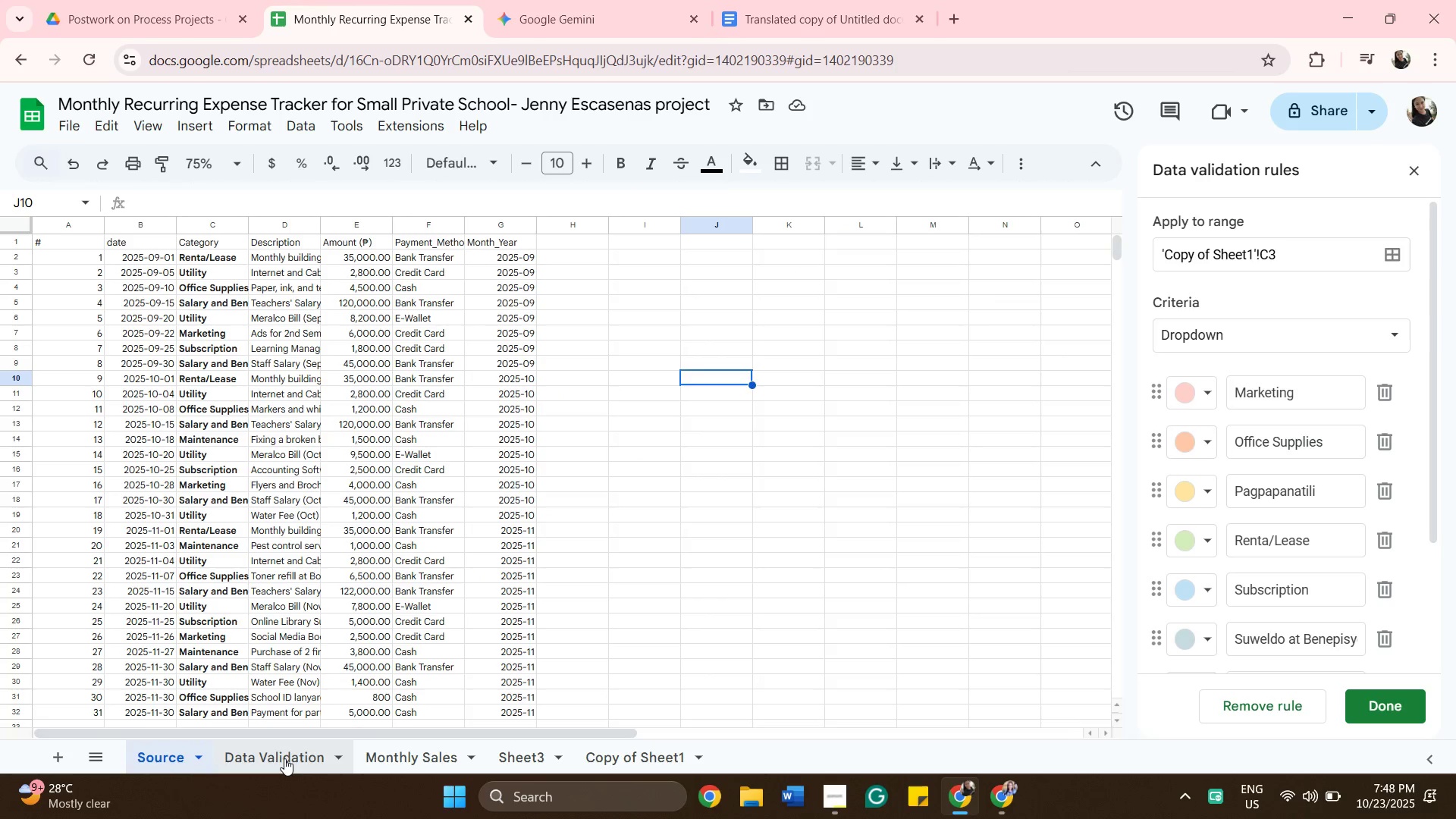 
left_click([283, 761])
 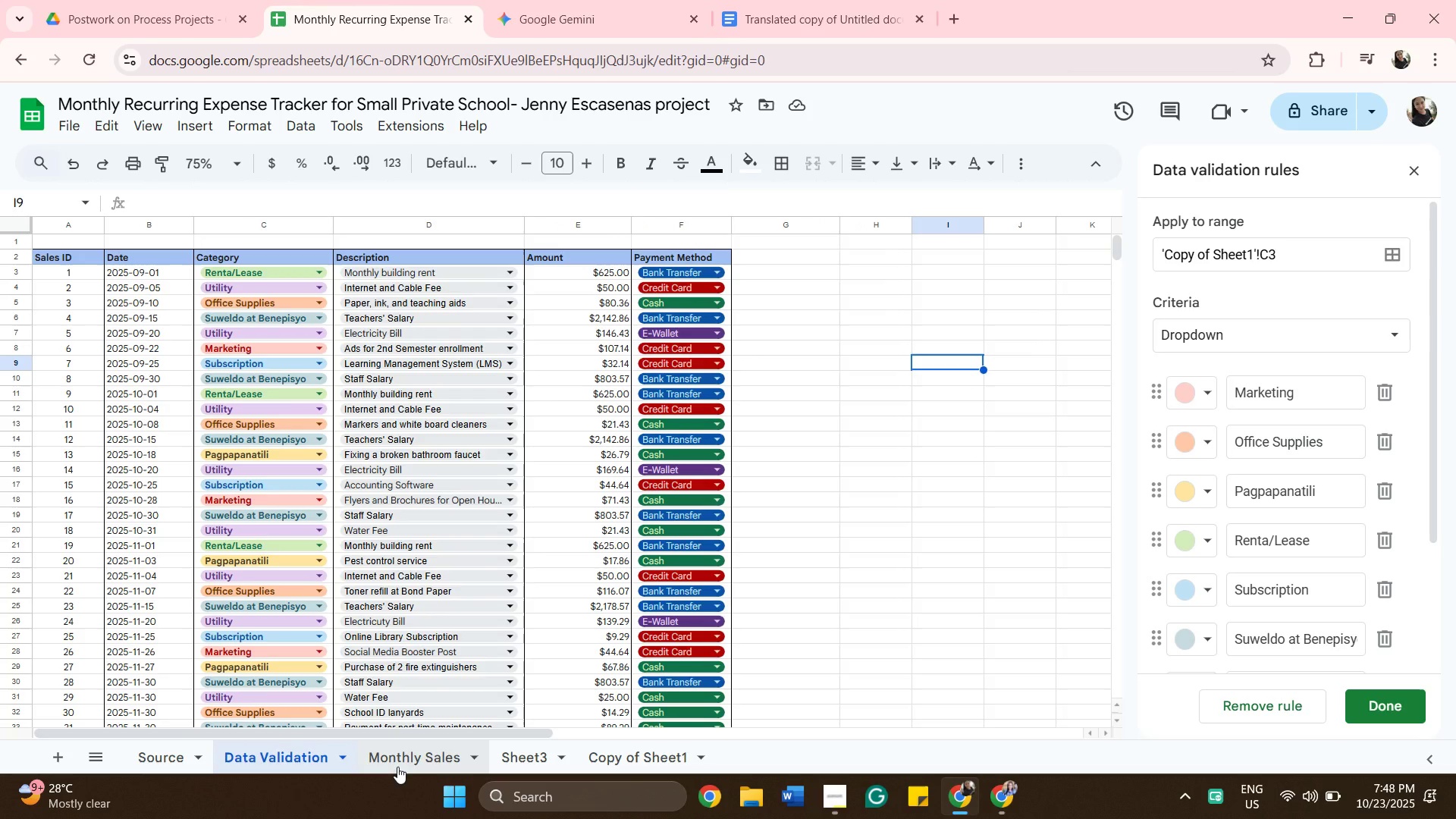 
left_click([397, 767])
 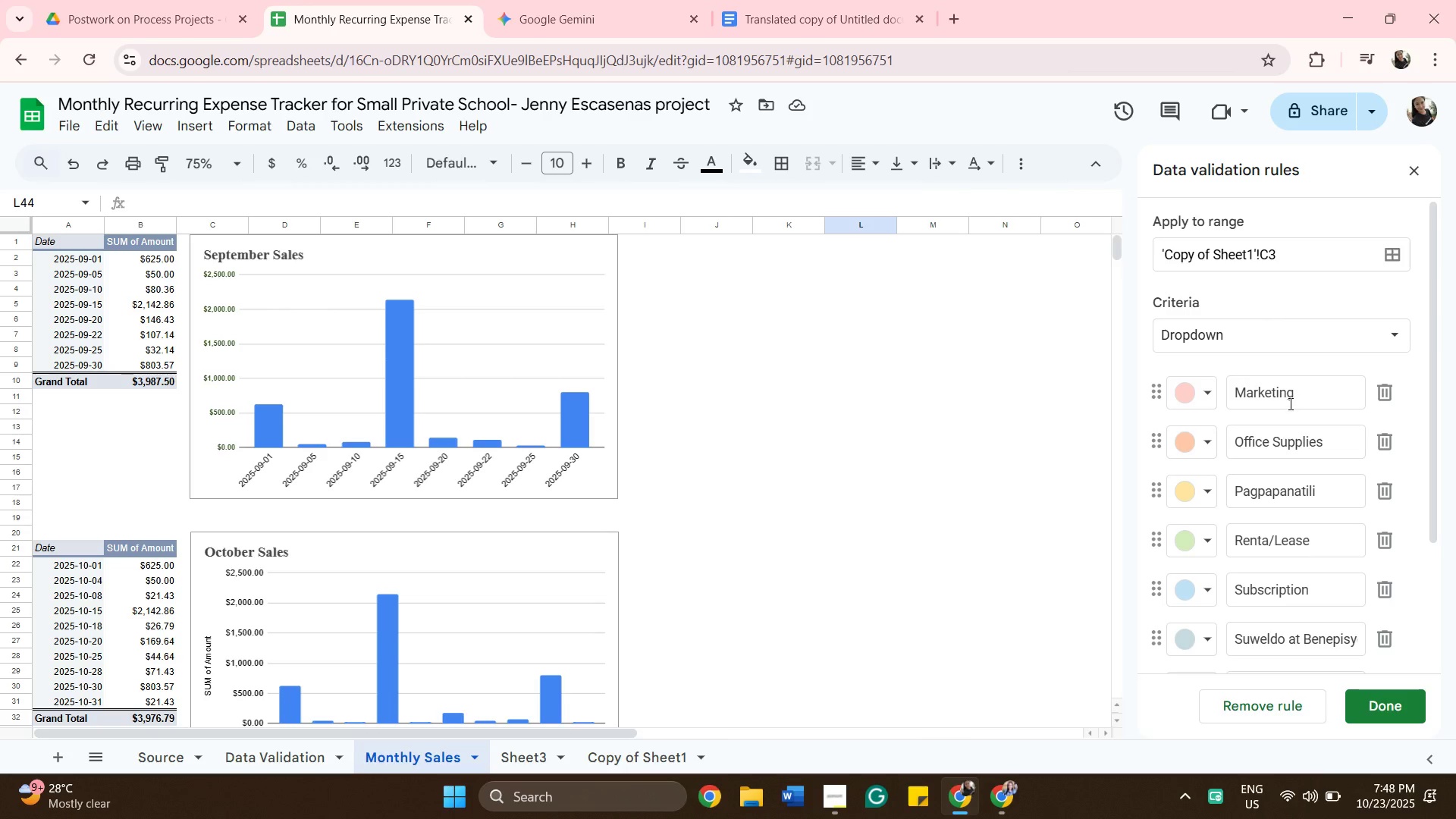 
wait(9.09)
 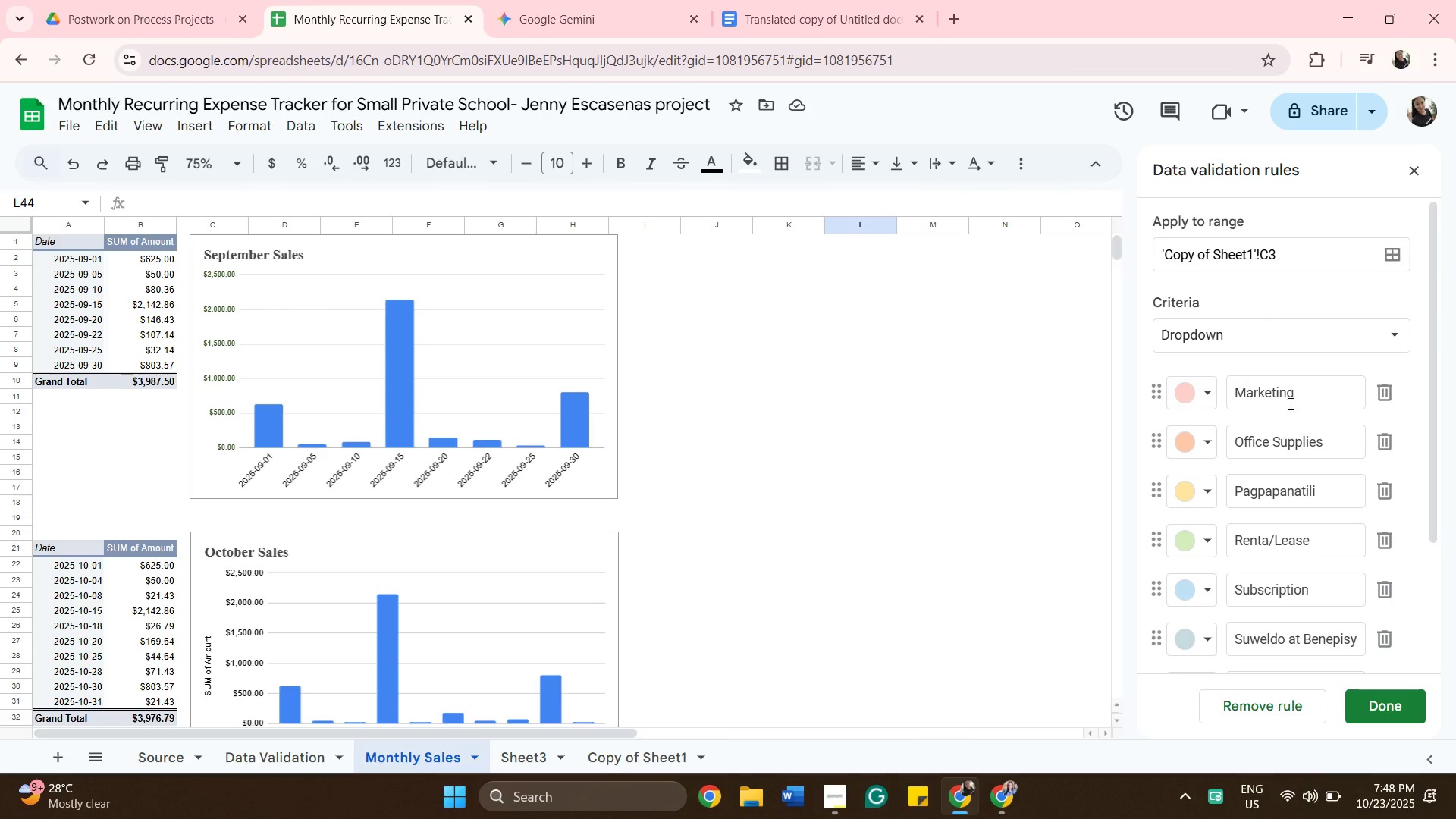 
left_click([291, 752])
 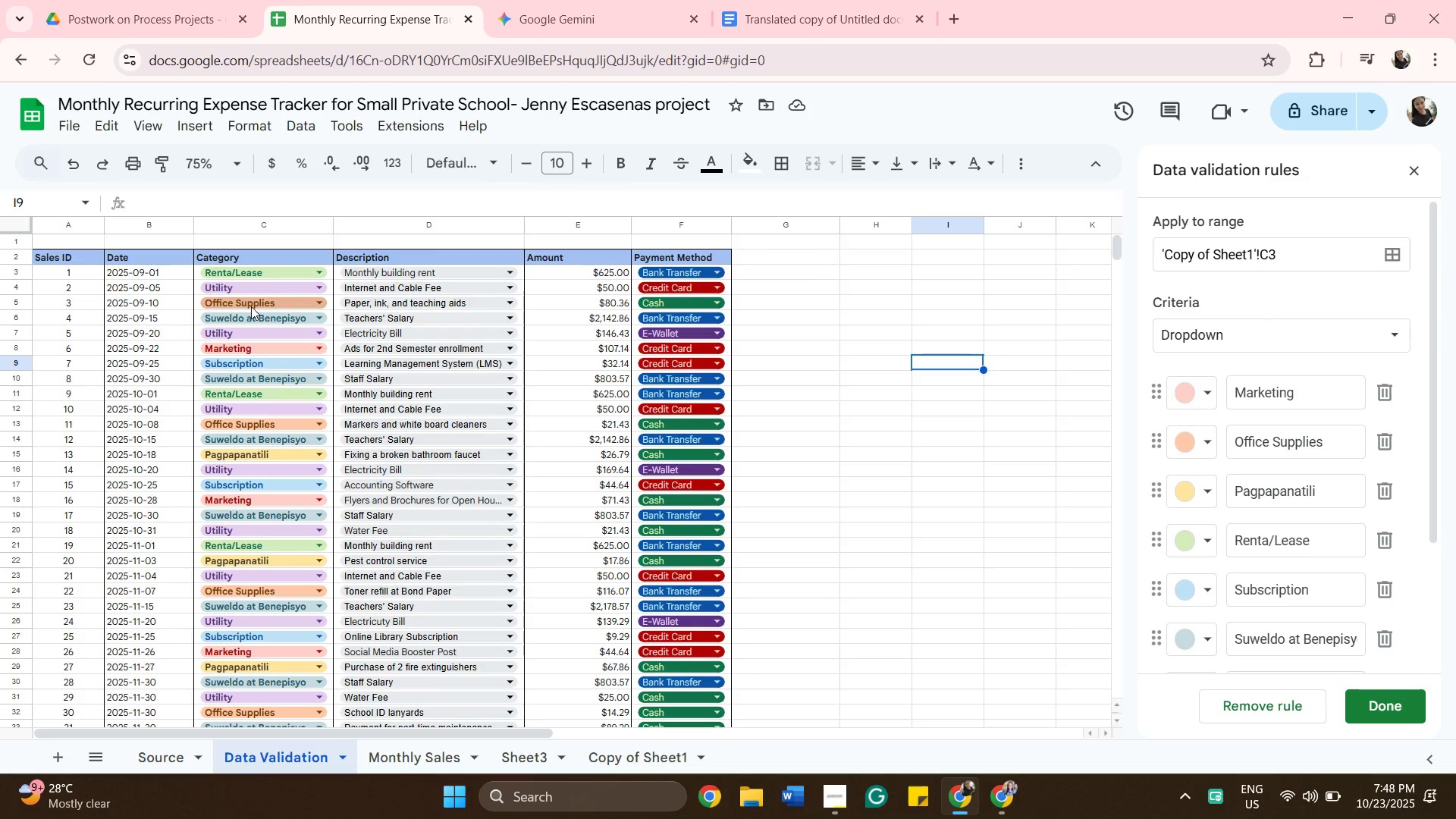 
wait(6.05)
 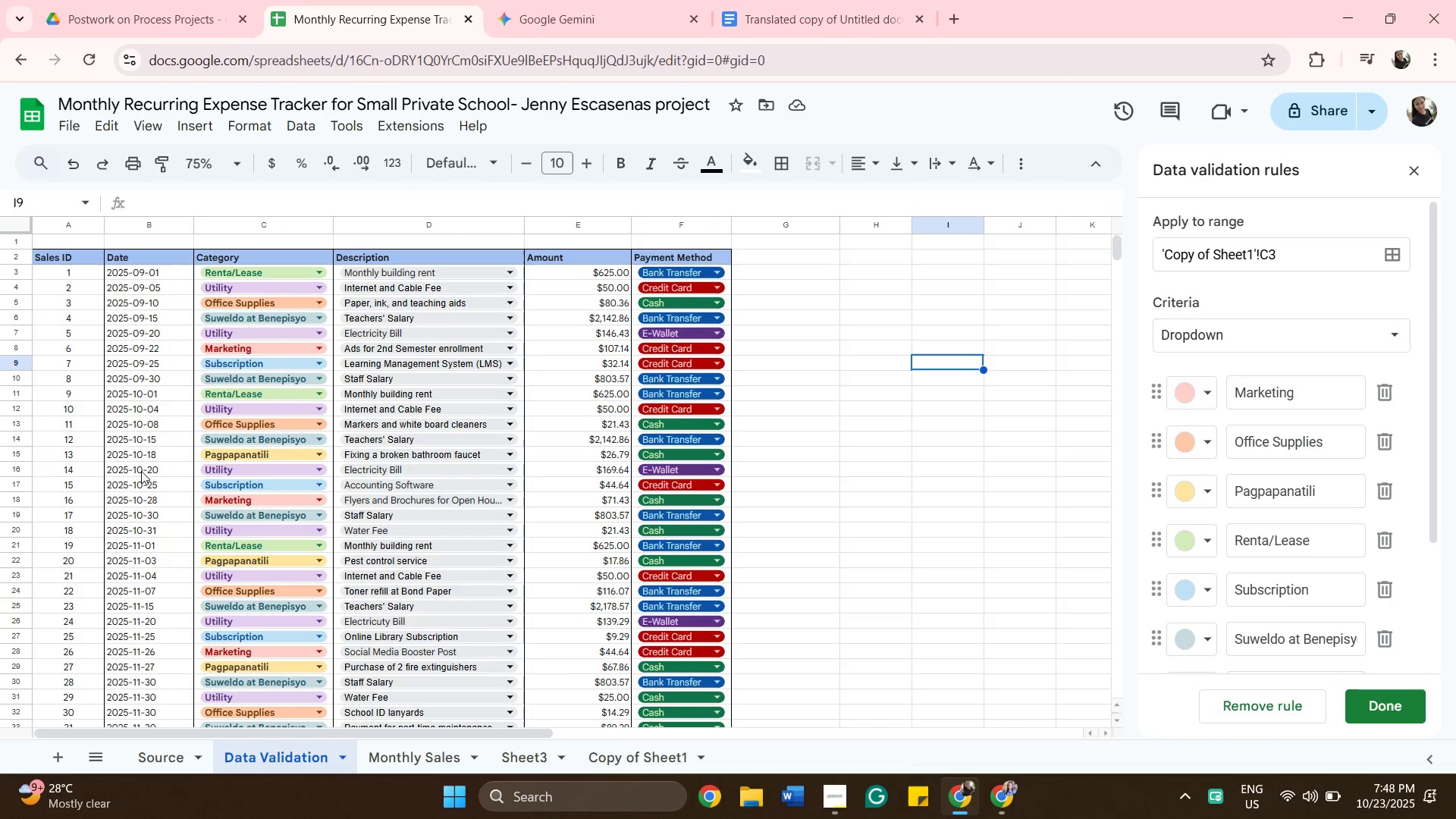 
left_click([259, 322])
 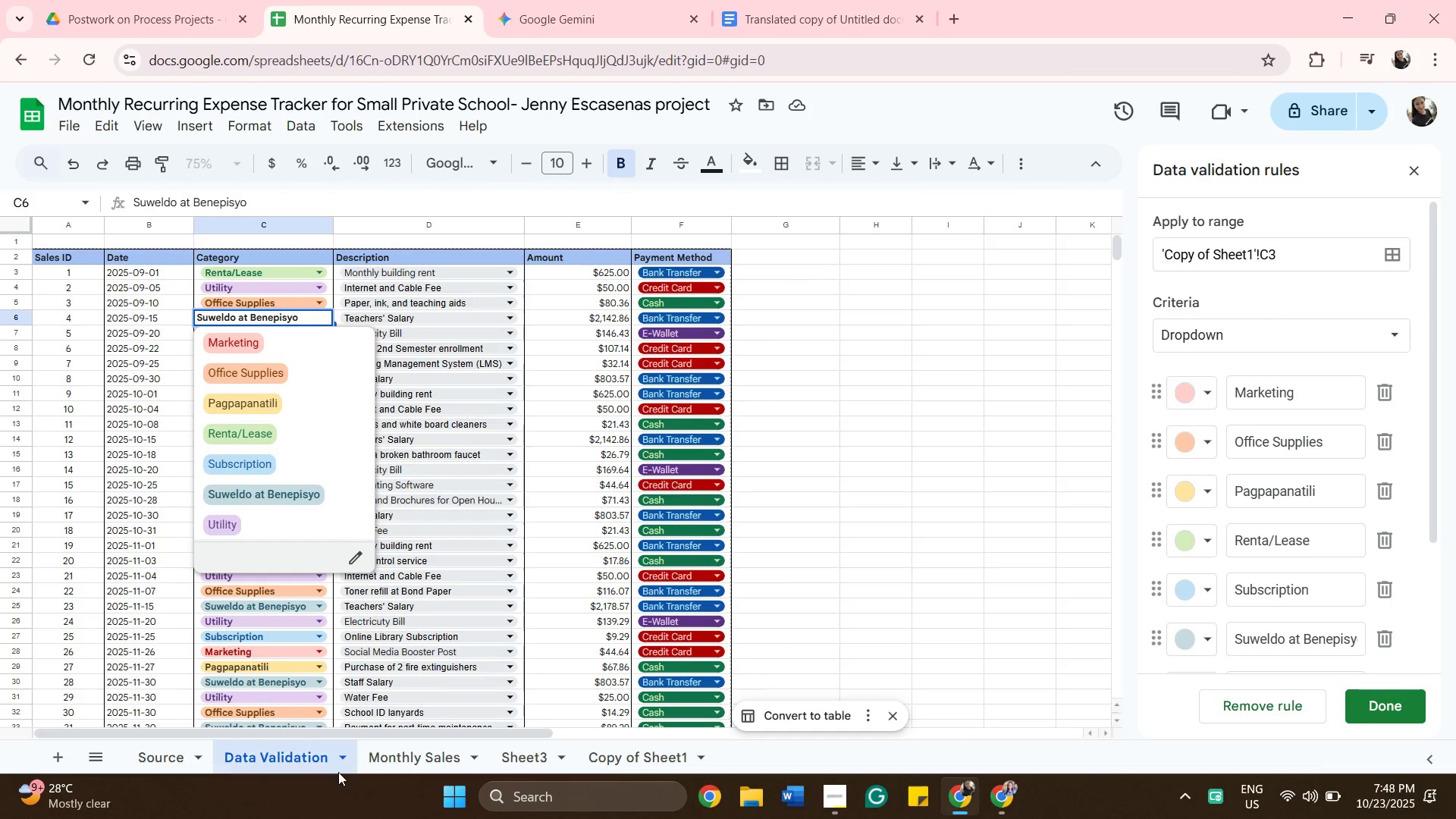 
mouse_move([182, 735])
 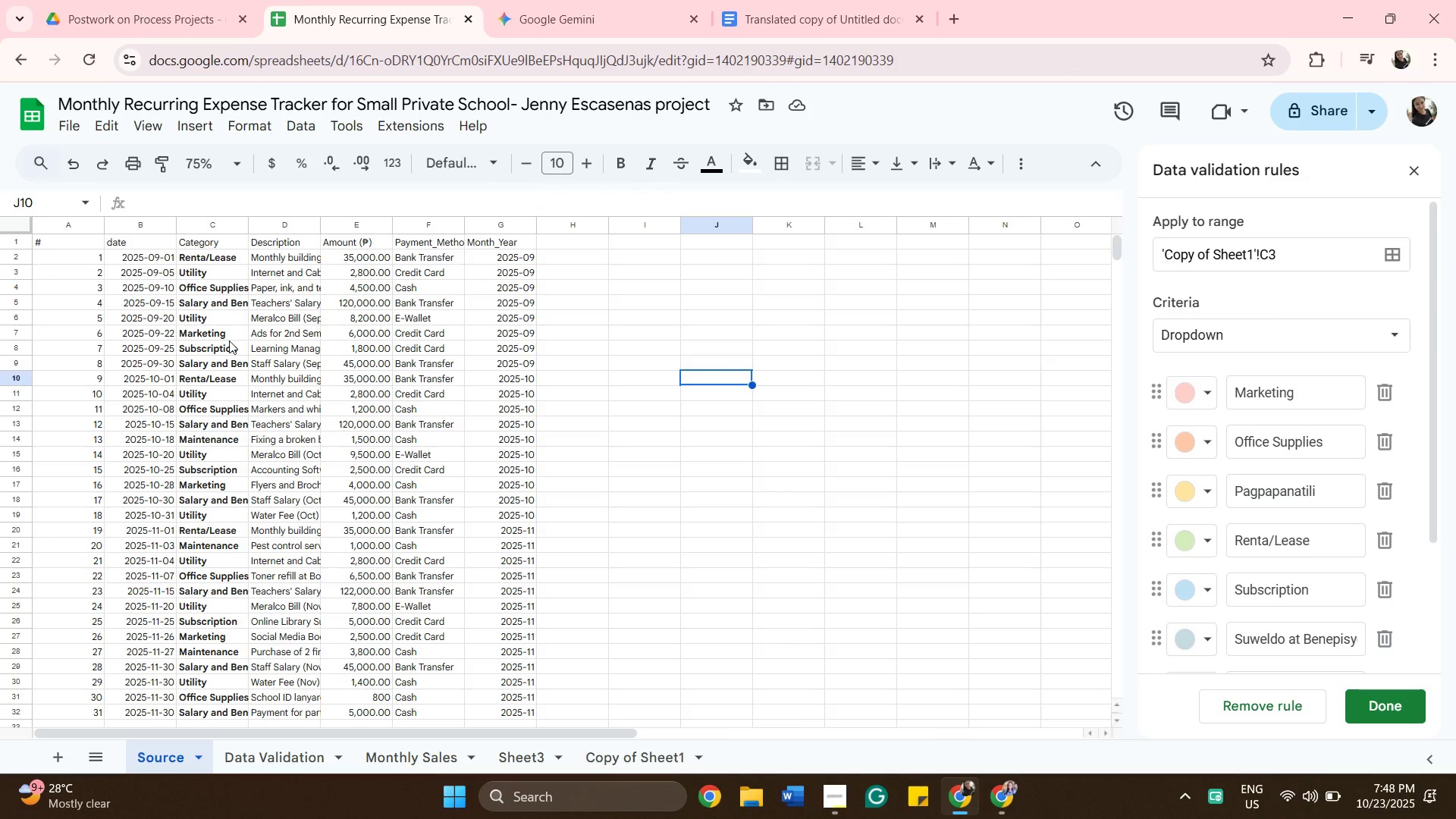 
wait(10.74)
 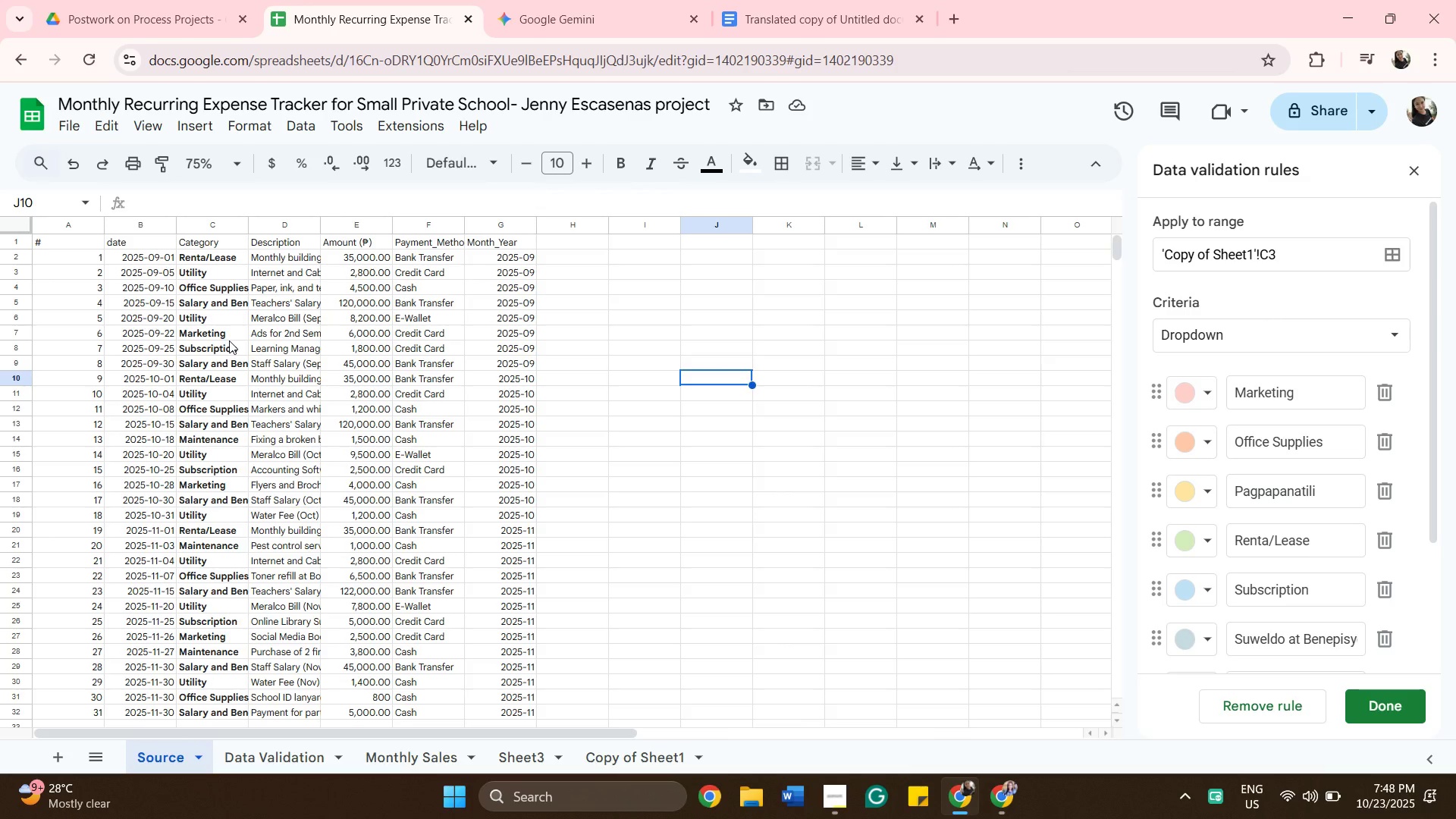 
mouse_move([259, 234])
 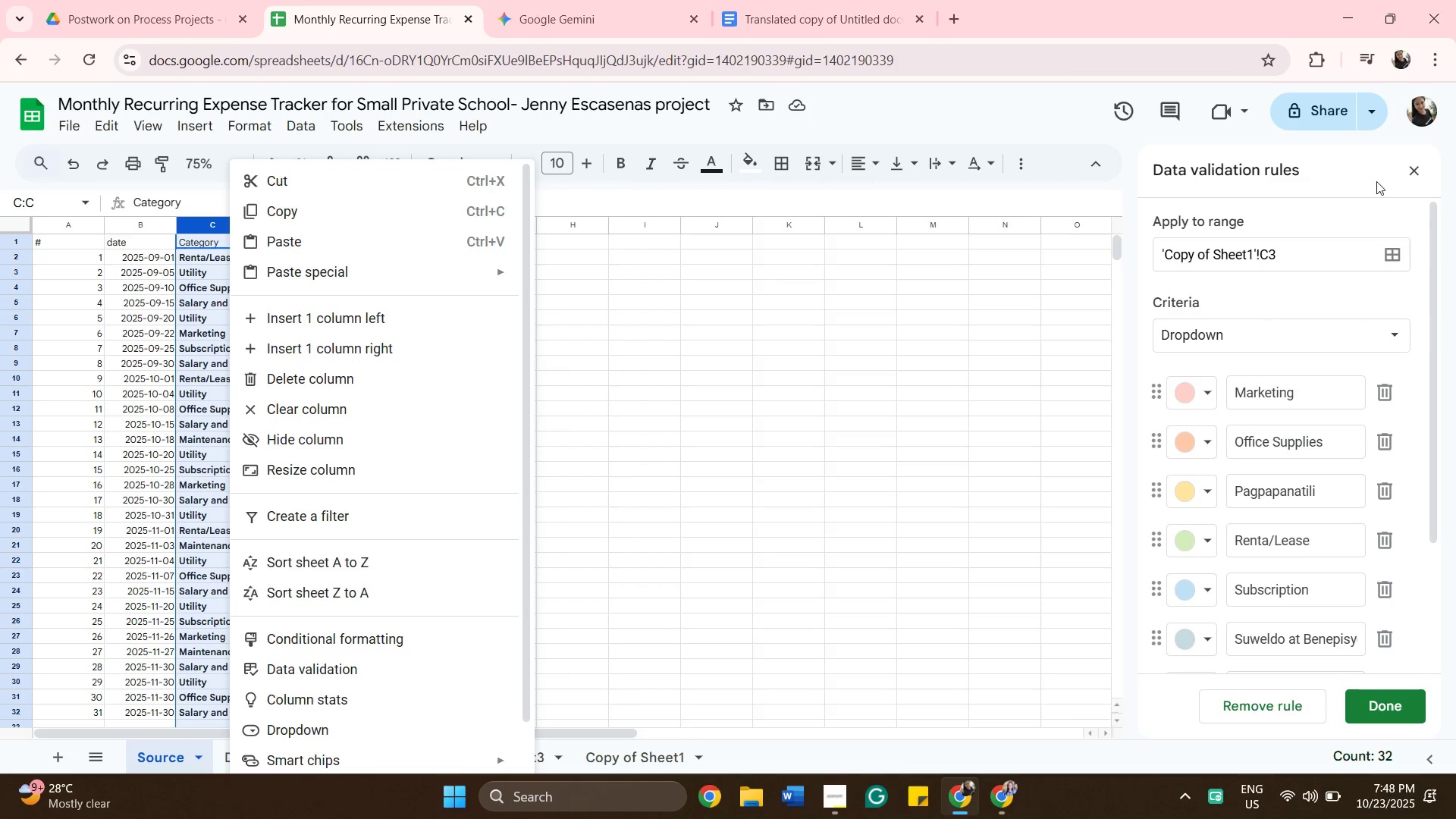 
left_click([1415, 168])
 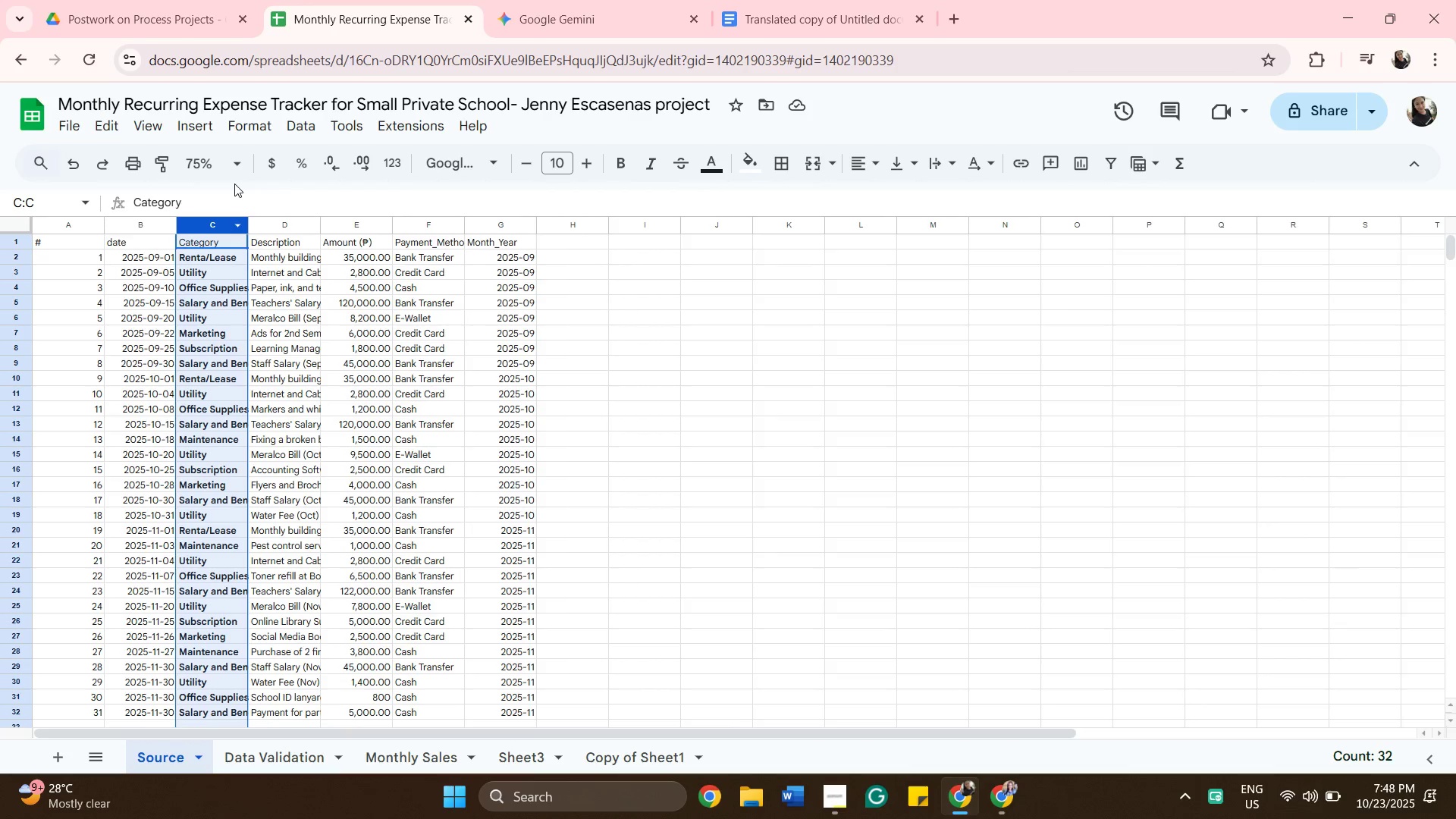 
mouse_move([202, 143])
 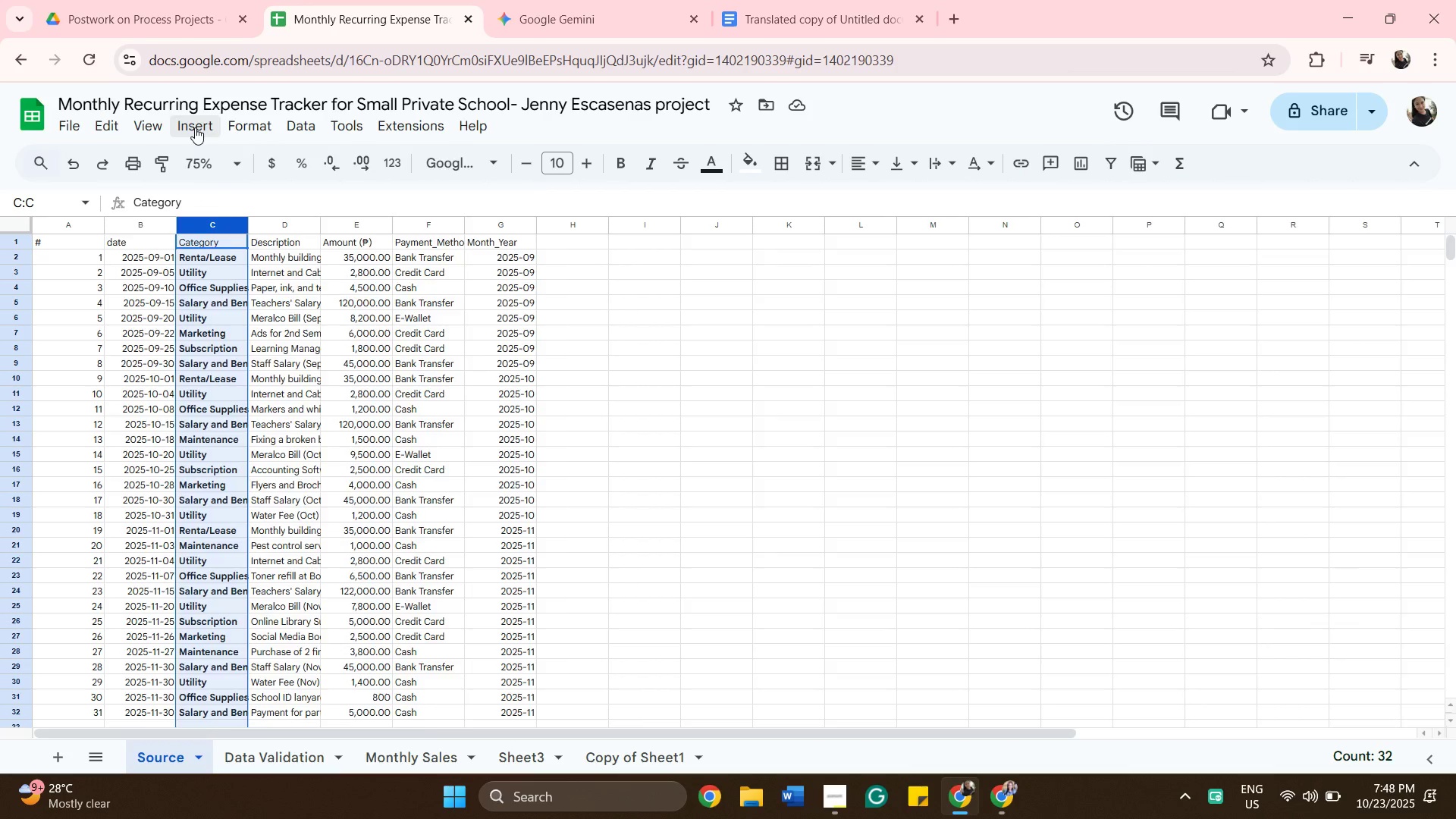 
left_click([195, 127])
 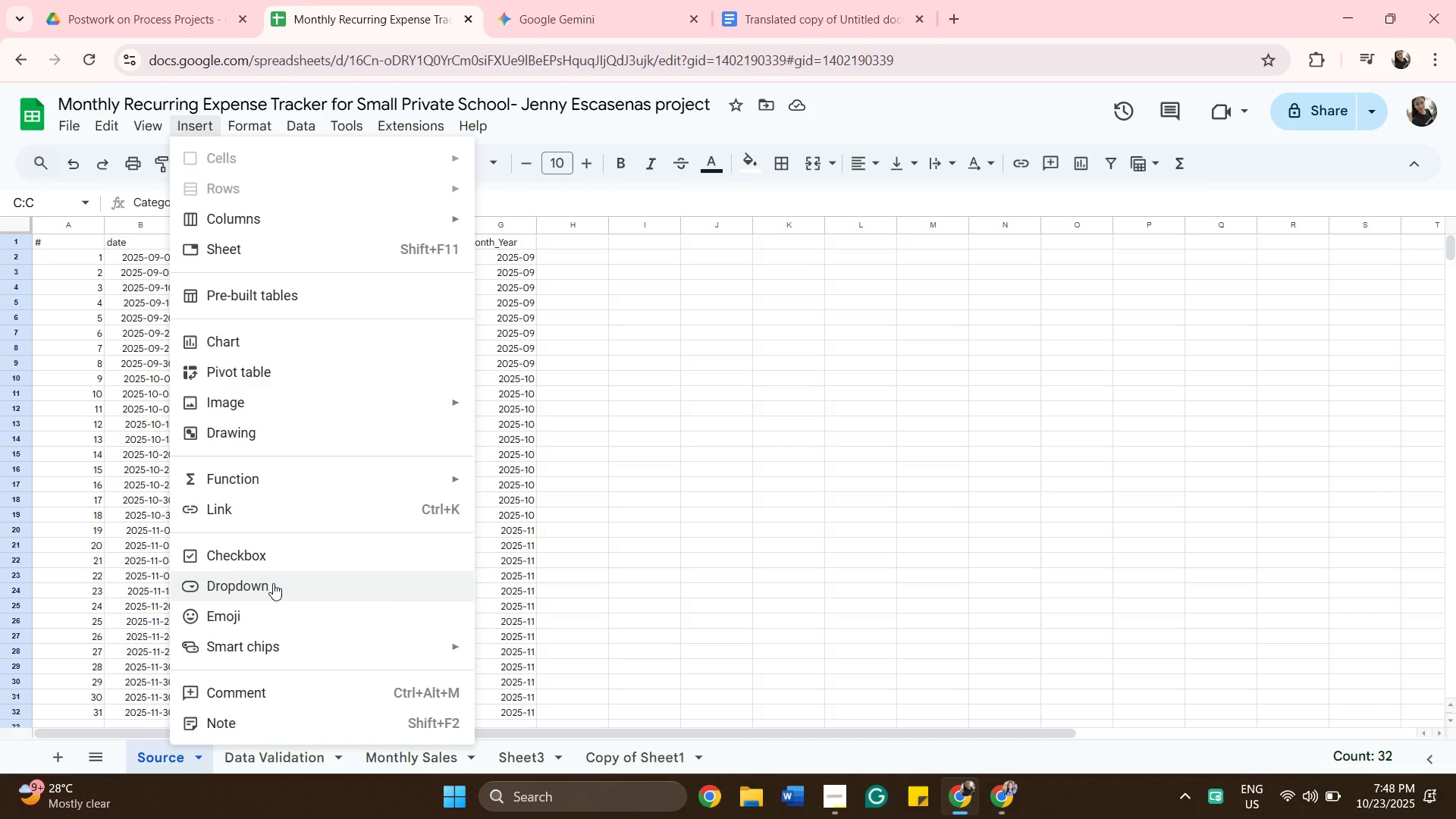 
wait(10.39)
 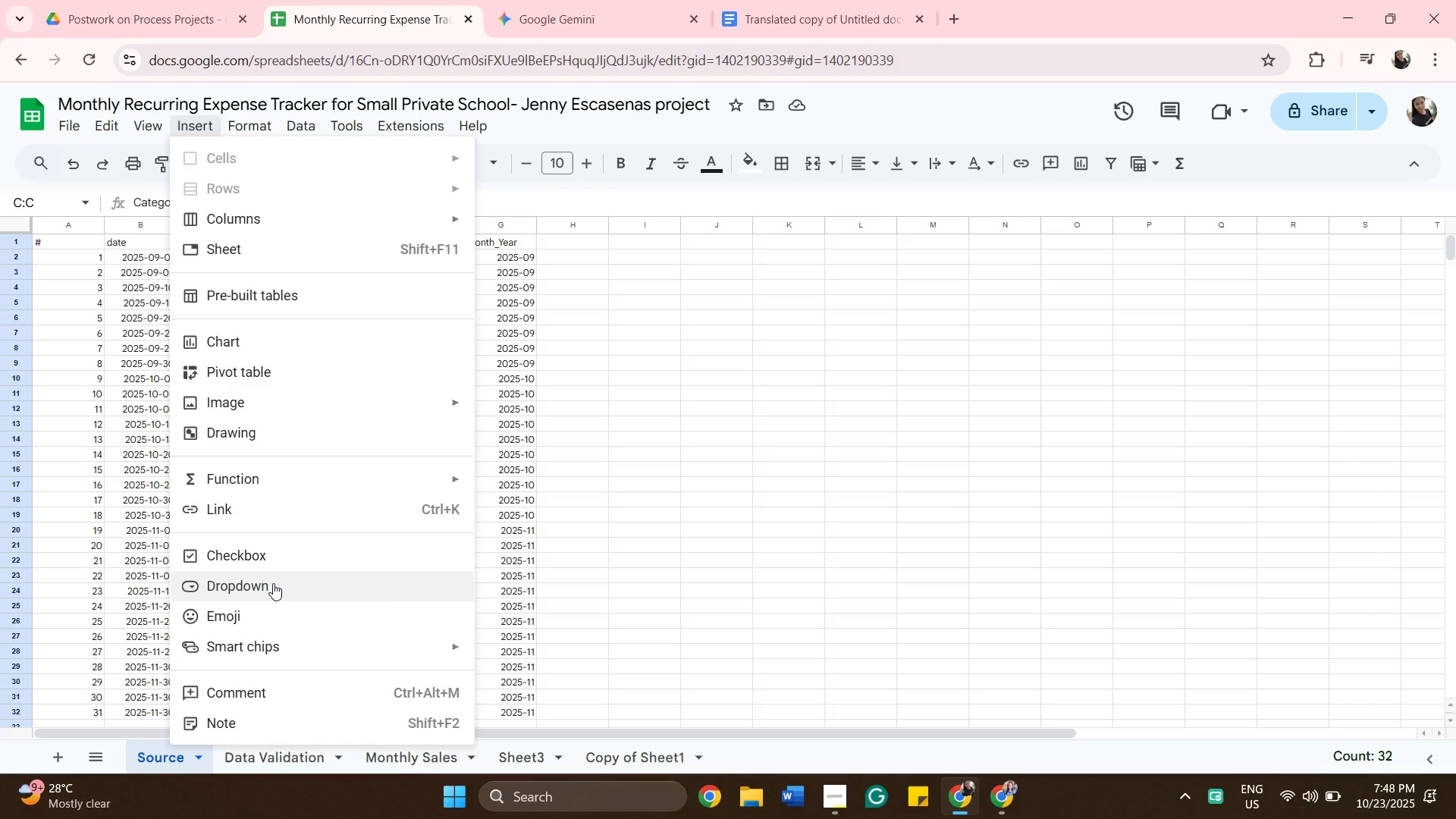 
left_click([273, 583])
 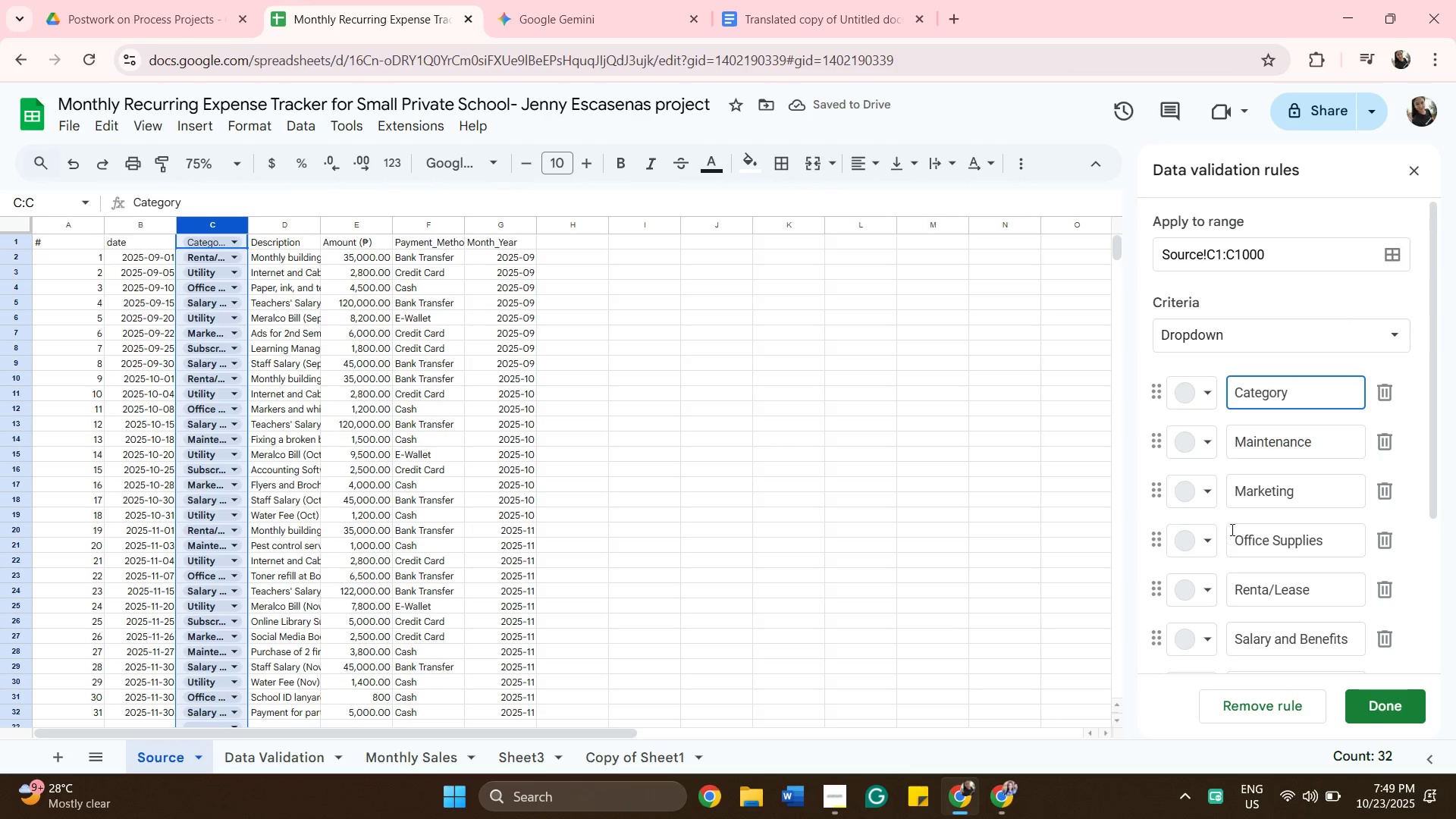 
wait(8.07)
 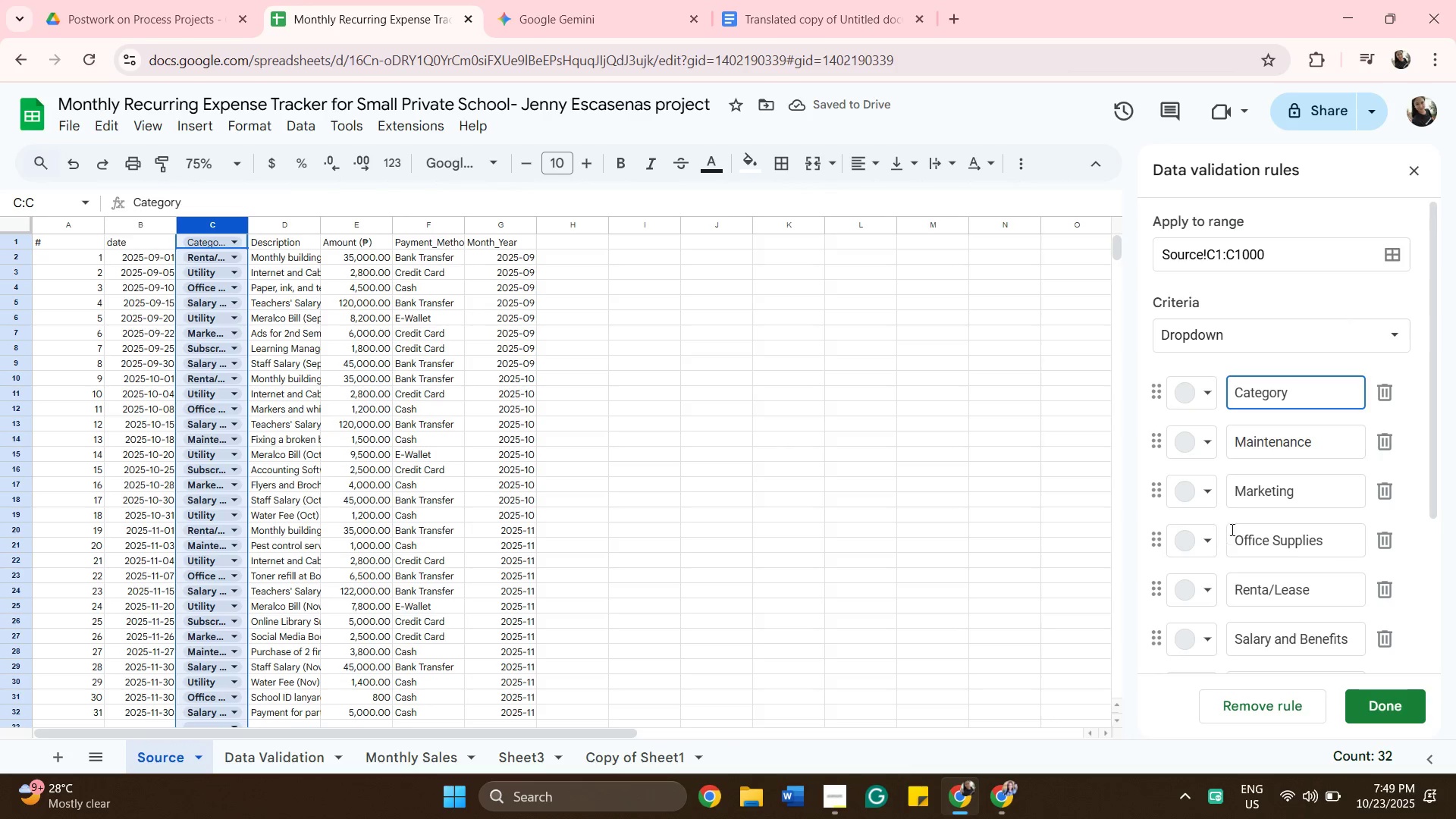 
left_click_drag(start_coordinate=[1333, 444], to_coordinate=[1219, 480])
 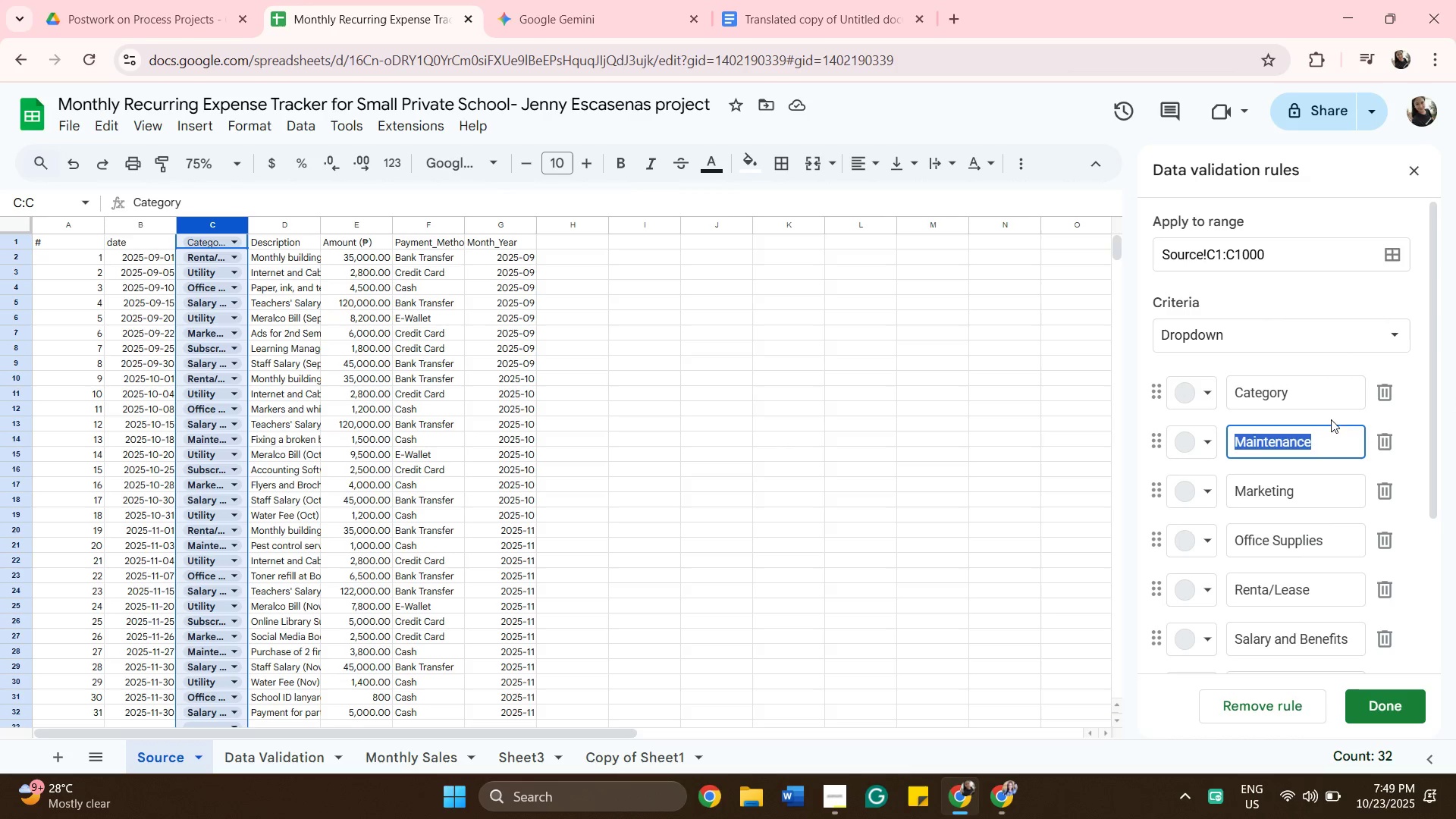 
mouse_move([1370, 400])
 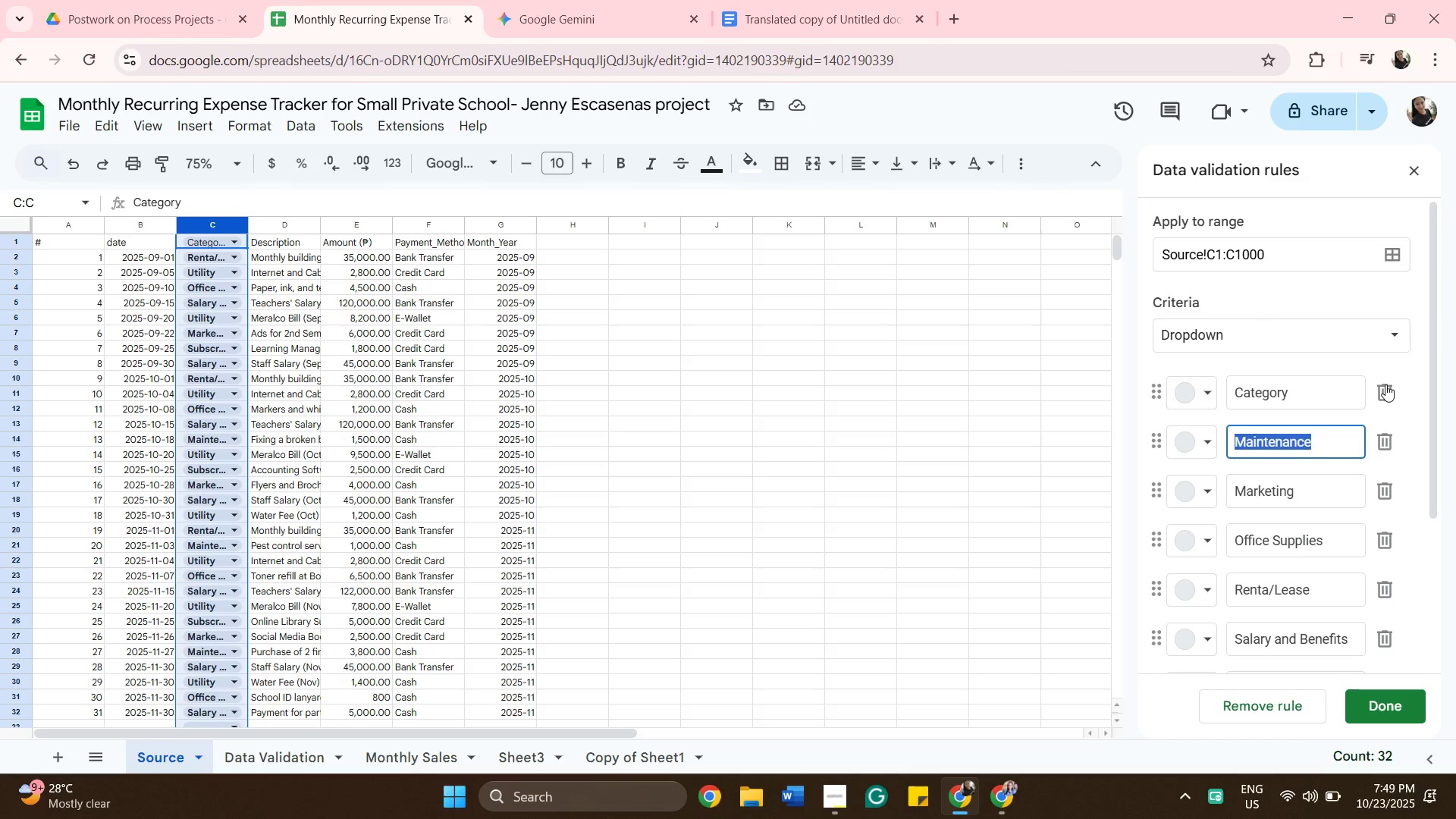 
left_click([1386, 384])
 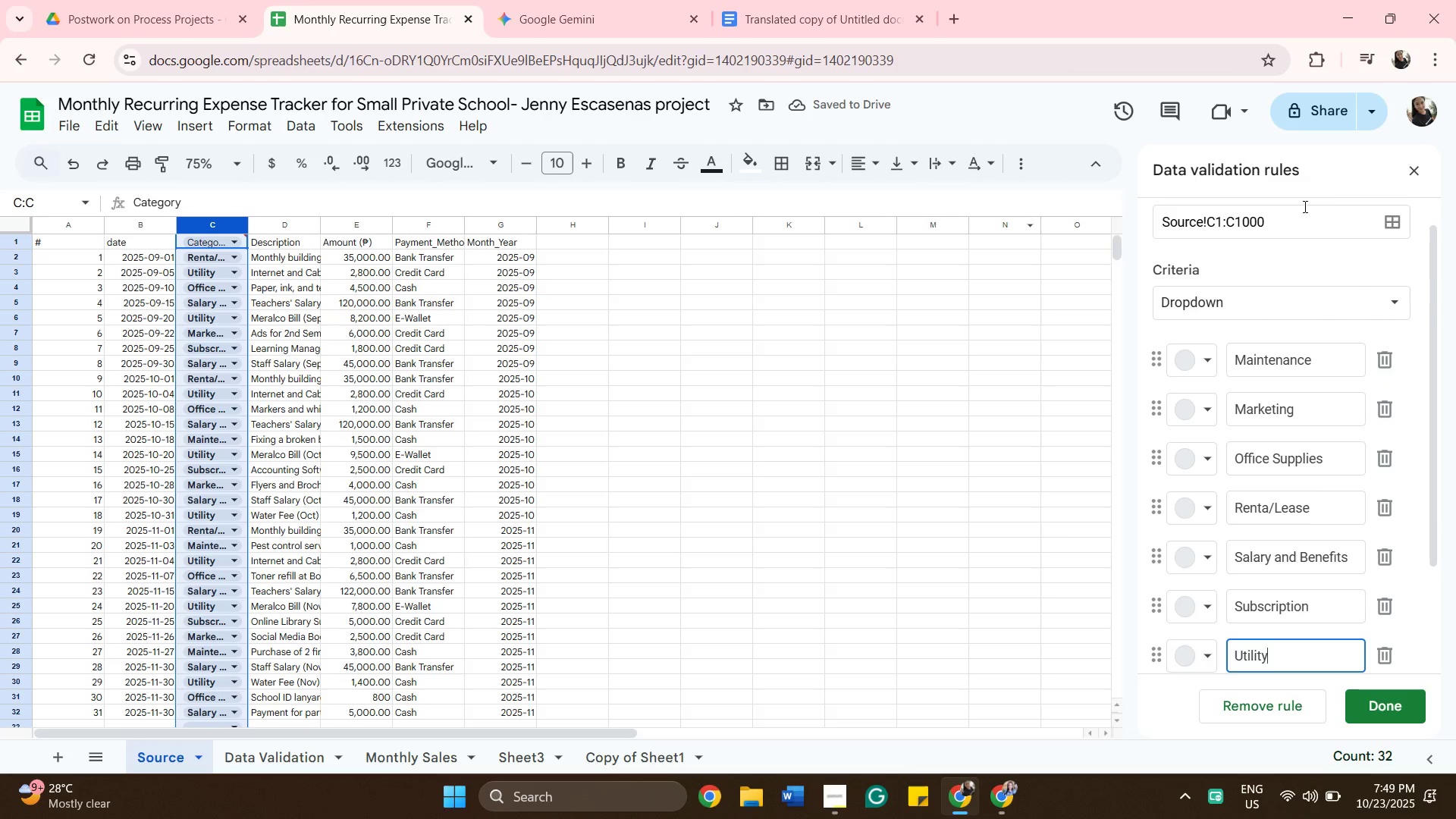 
left_click([1416, 176])
 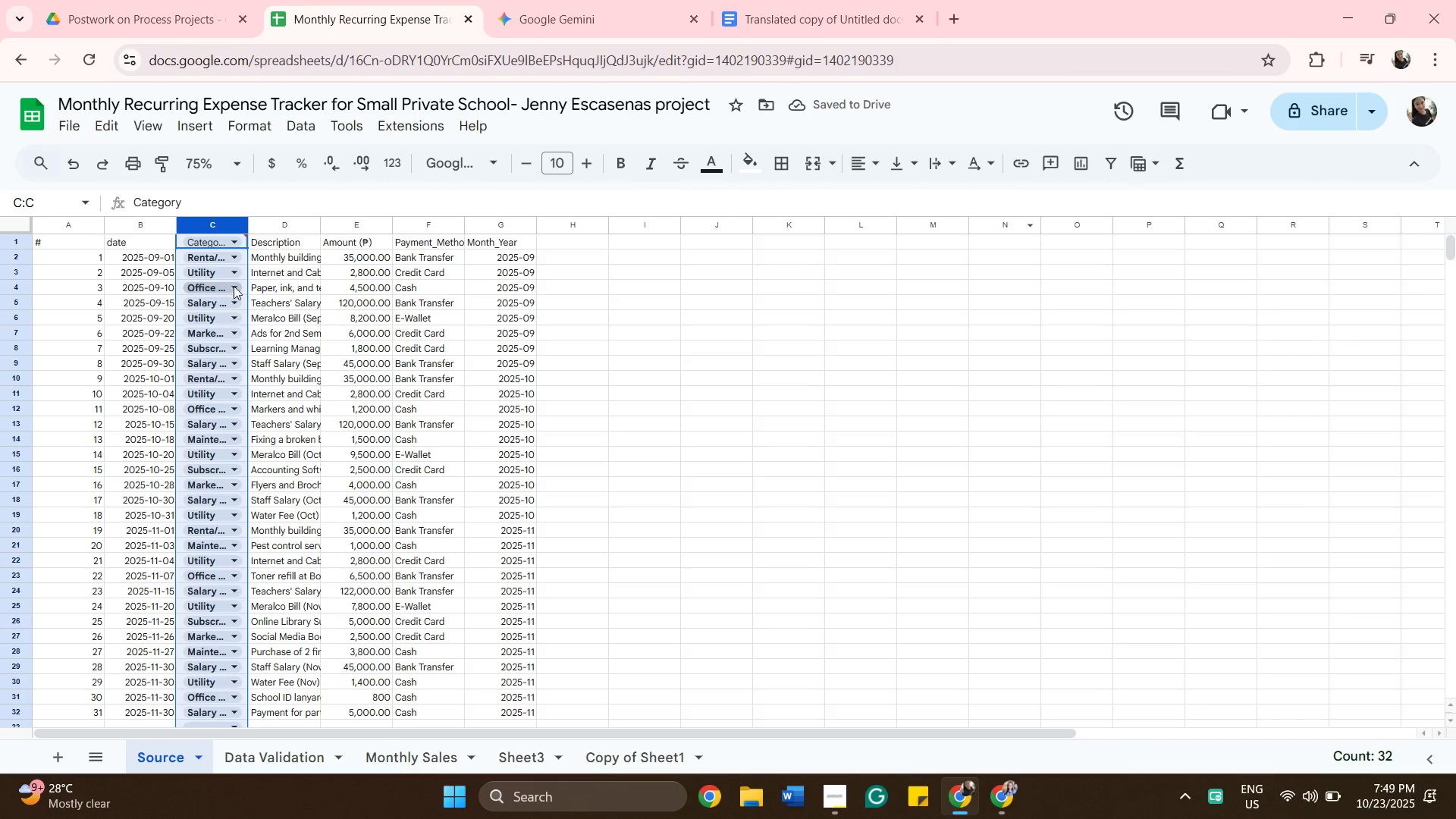 
left_click([237, 284])
 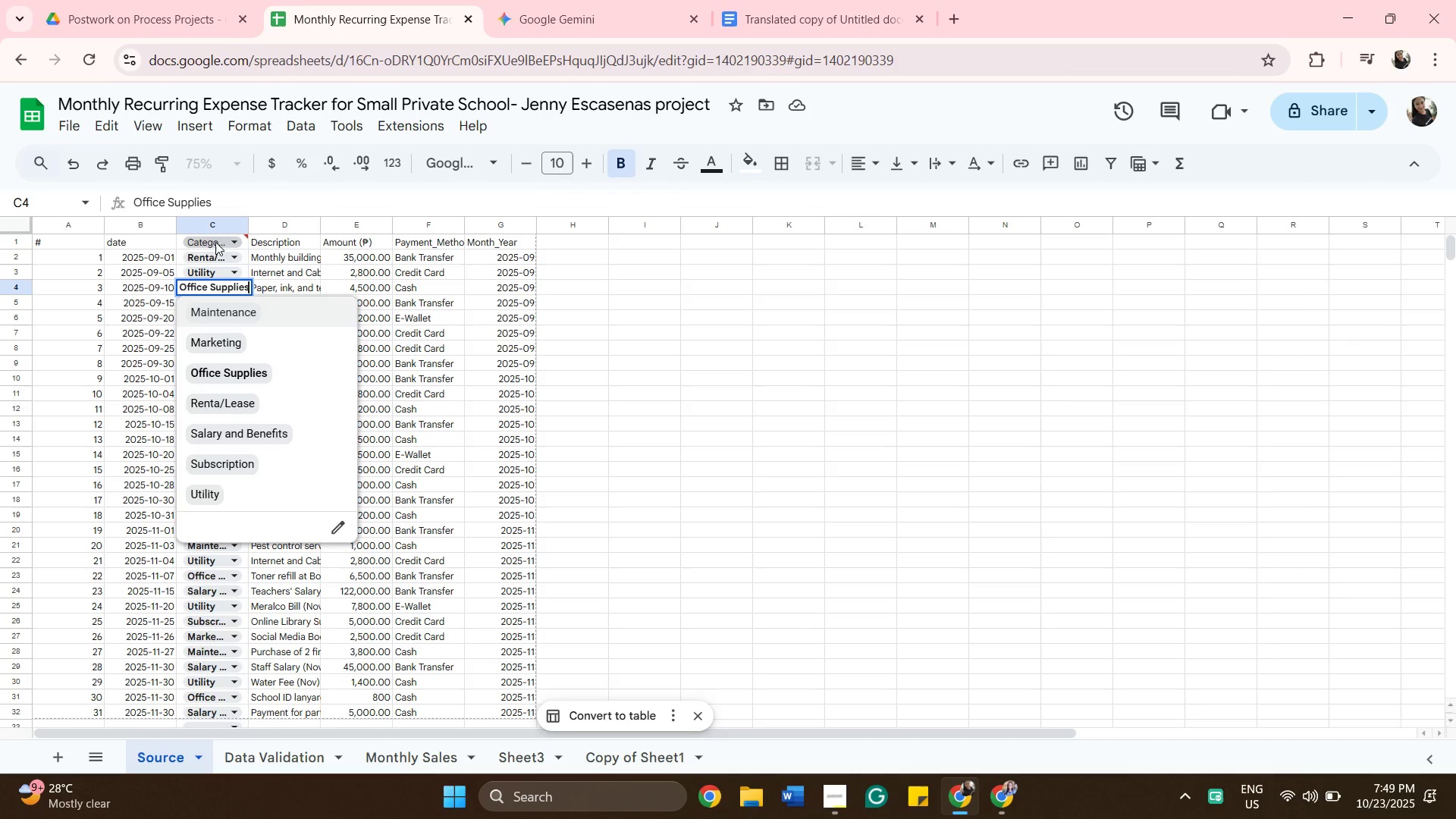 
left_click([215, 242])
 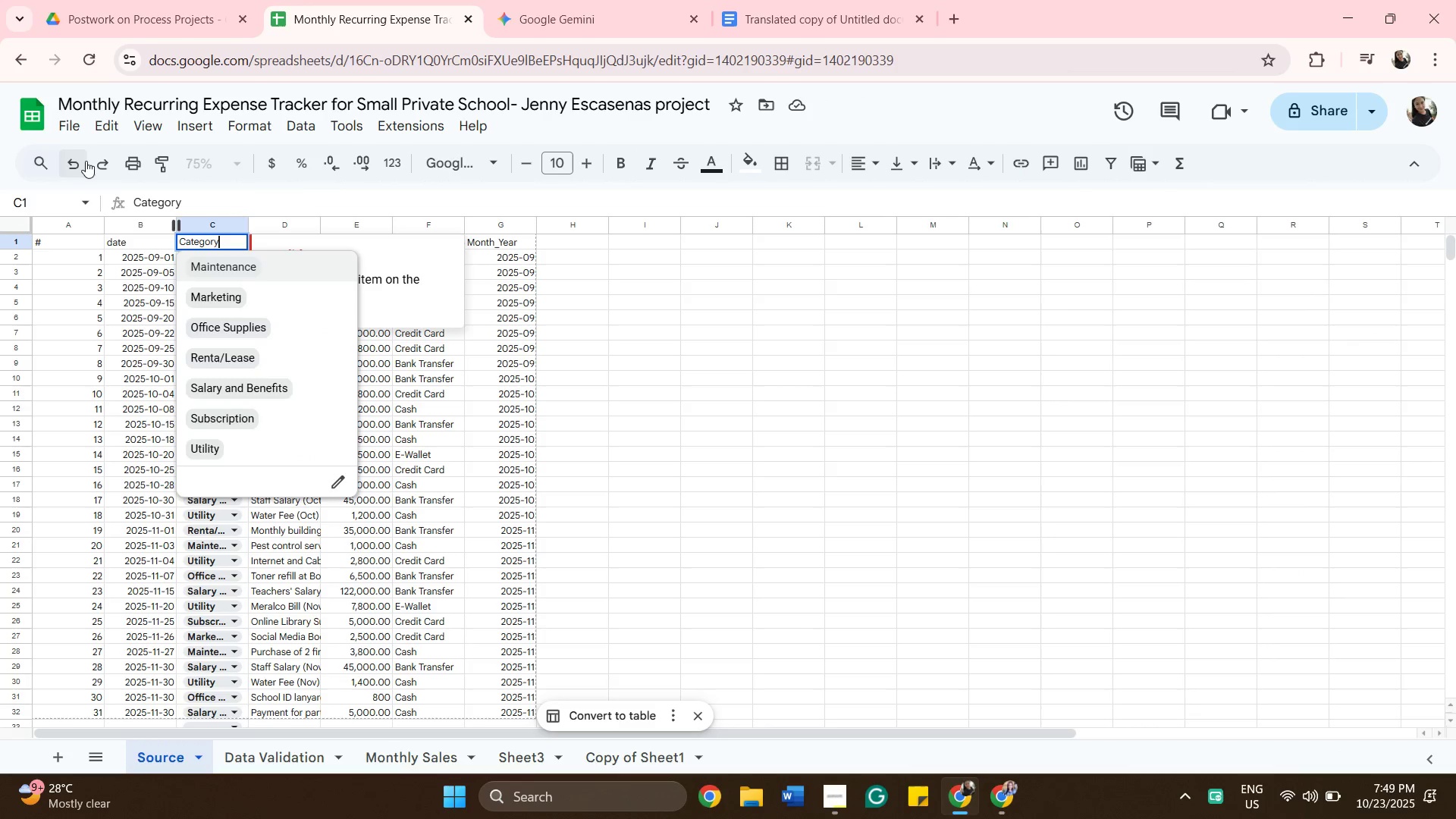 
left_click([80, 163])
 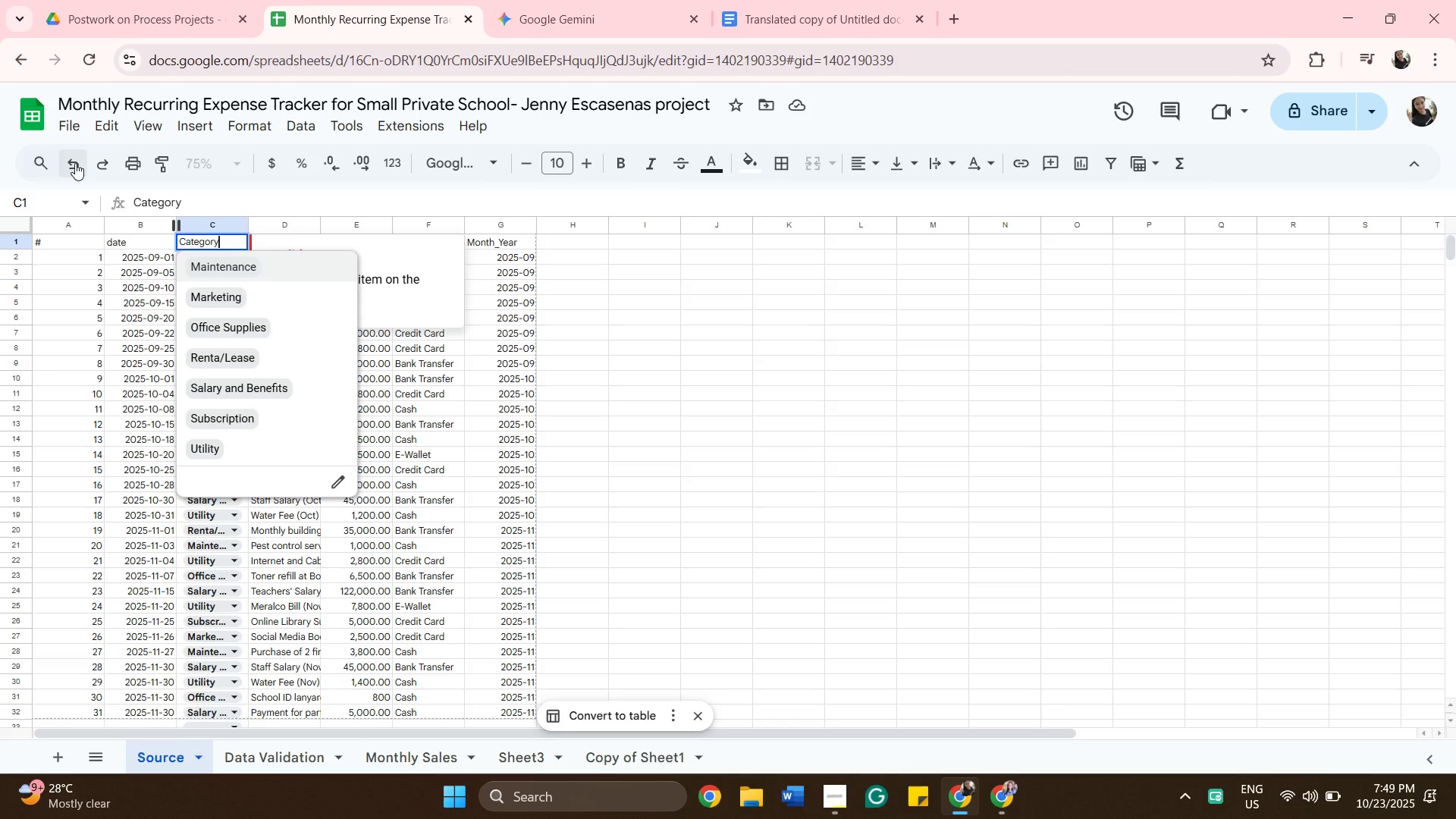 
left_click([75, 163])
 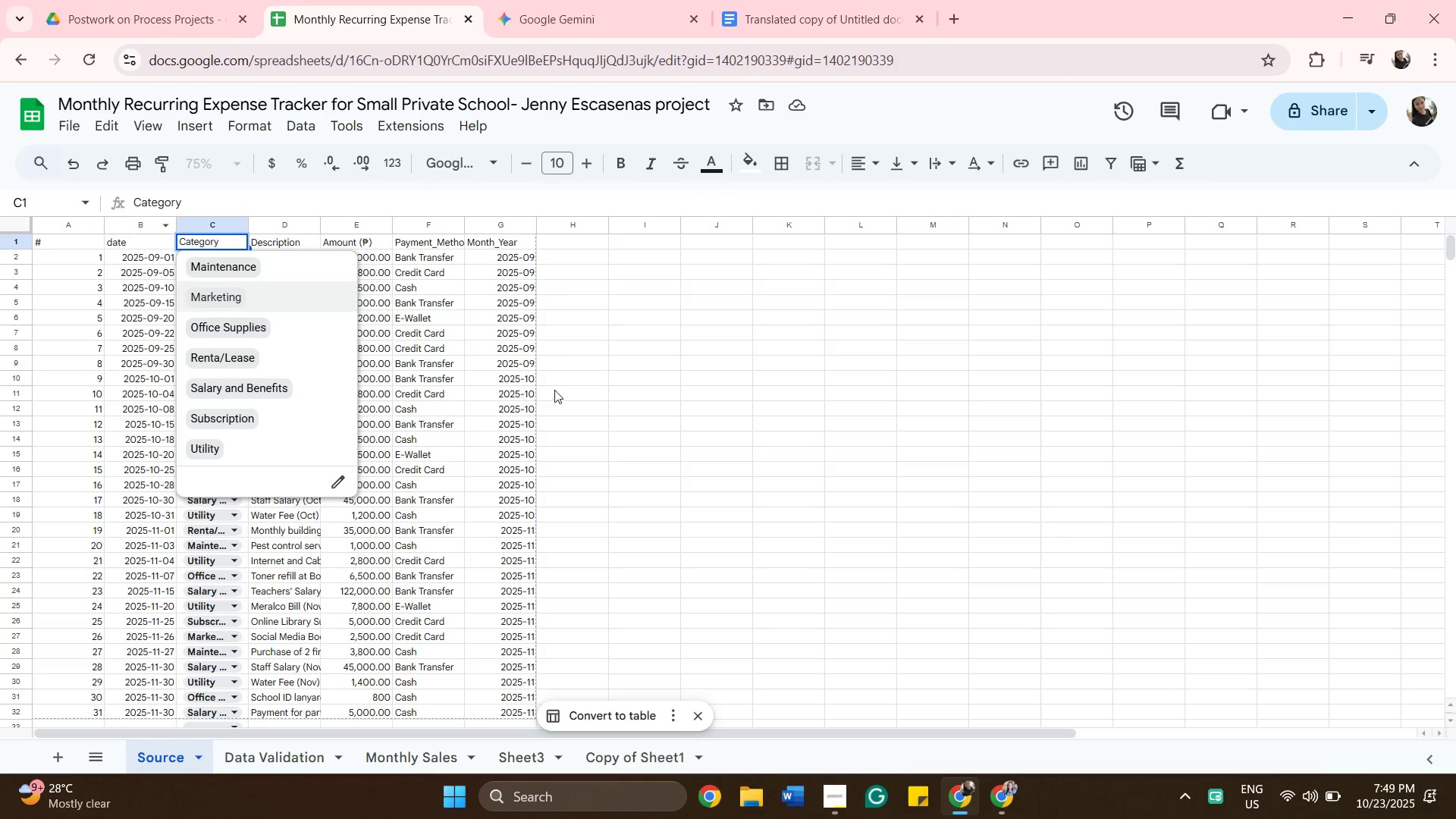 
left_click([641, 395])
 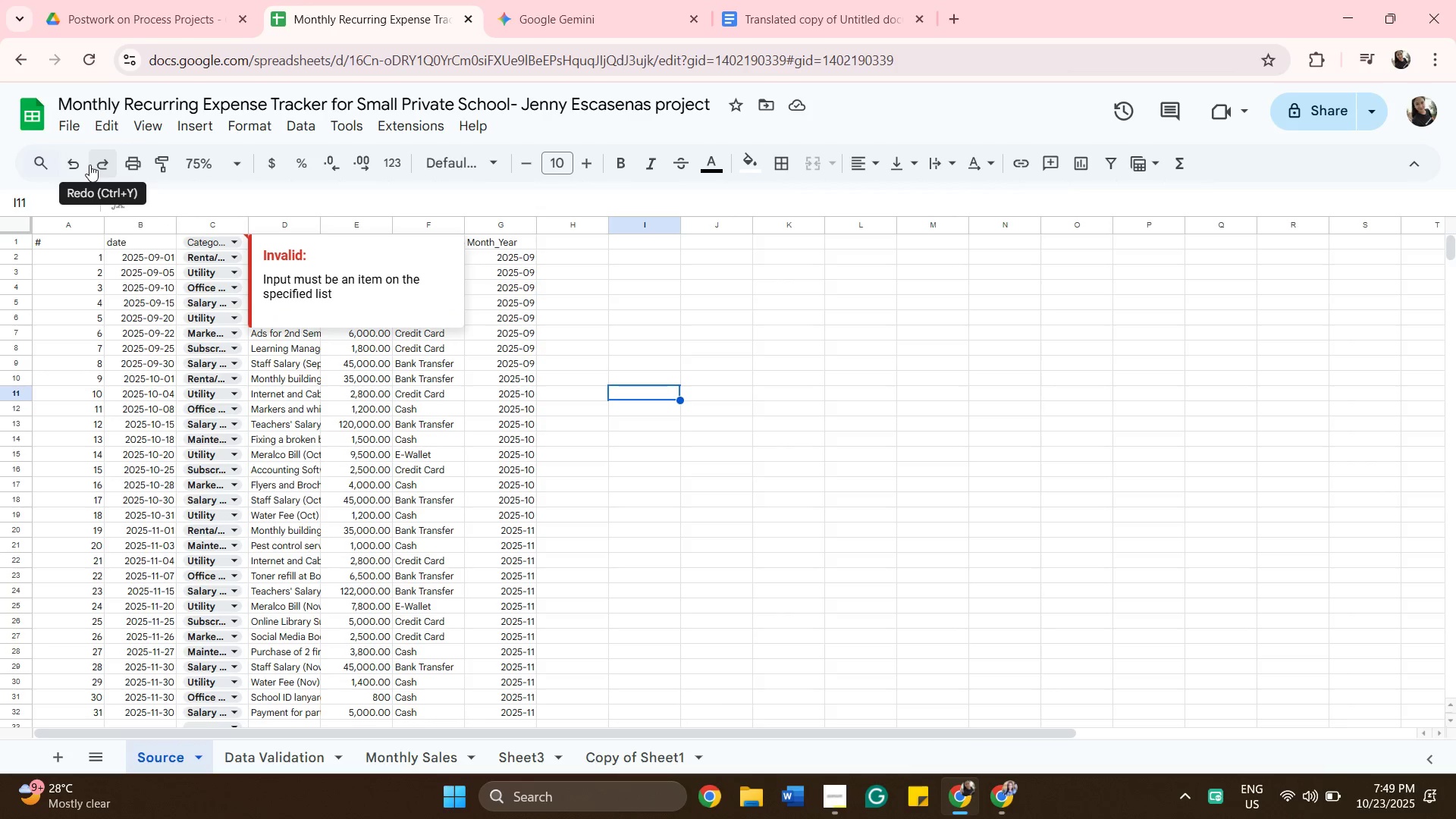 
left_click([77, 165])
 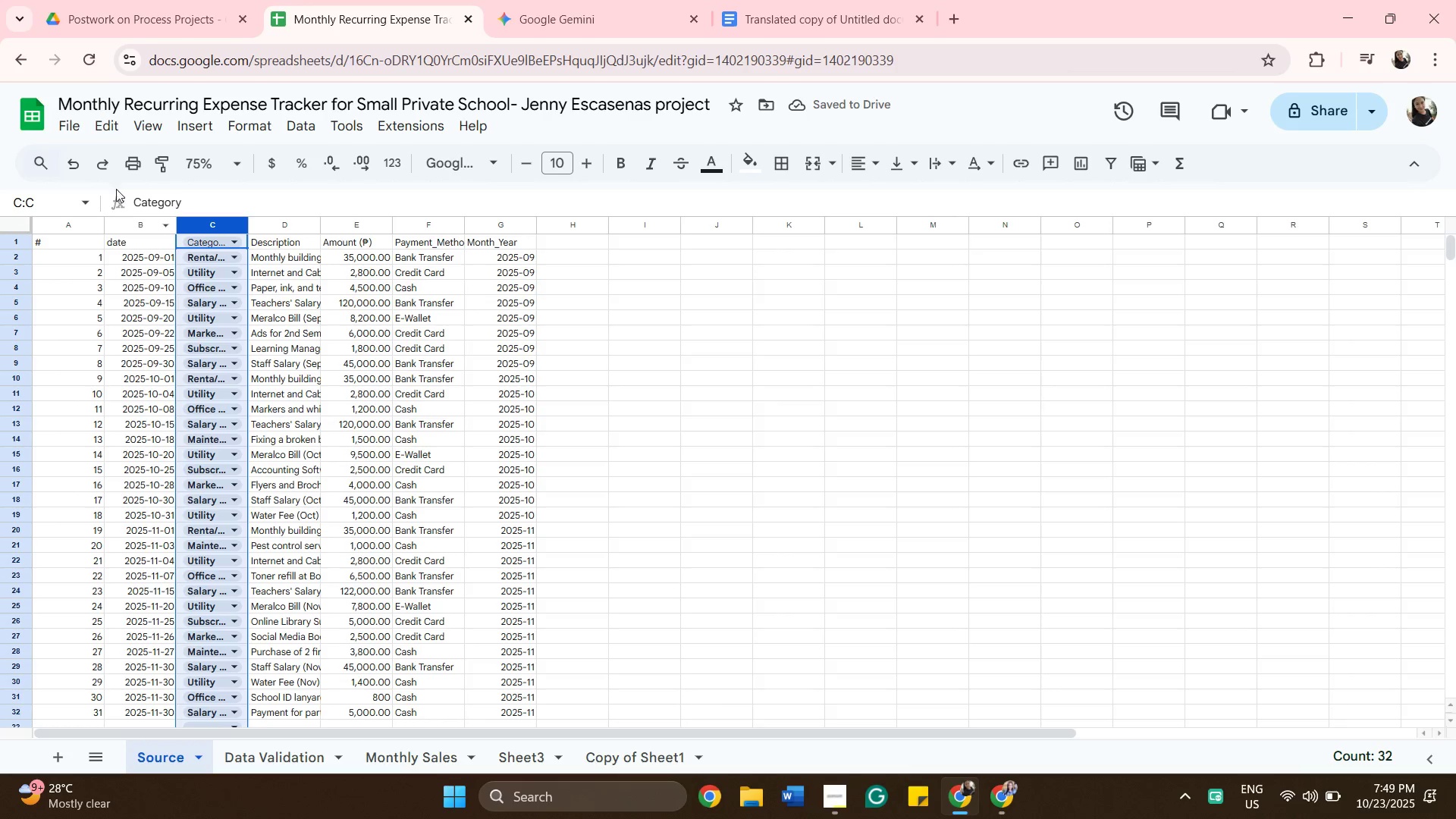 
left_click([72, 168])
 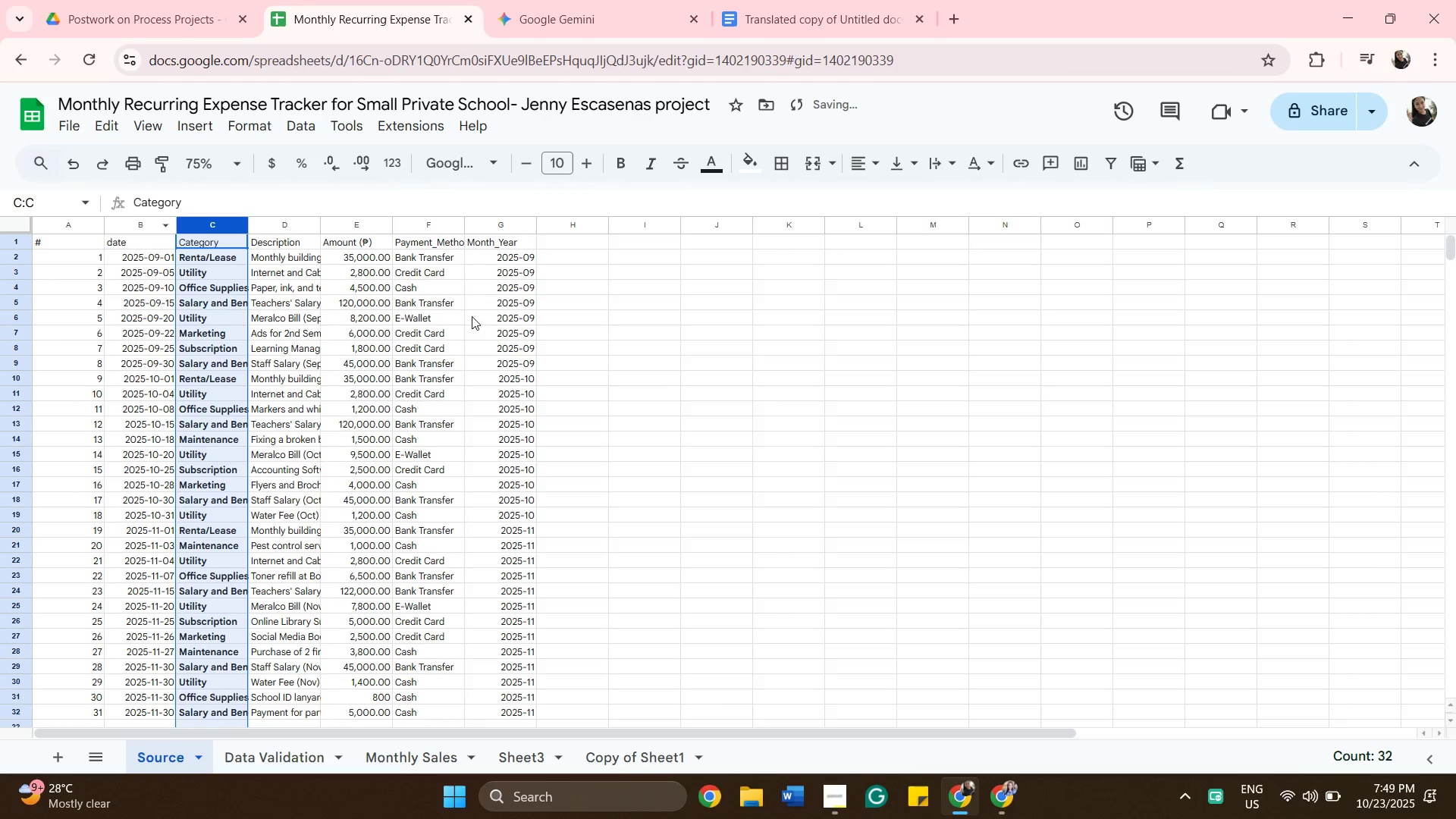 
left_click([716, 366])